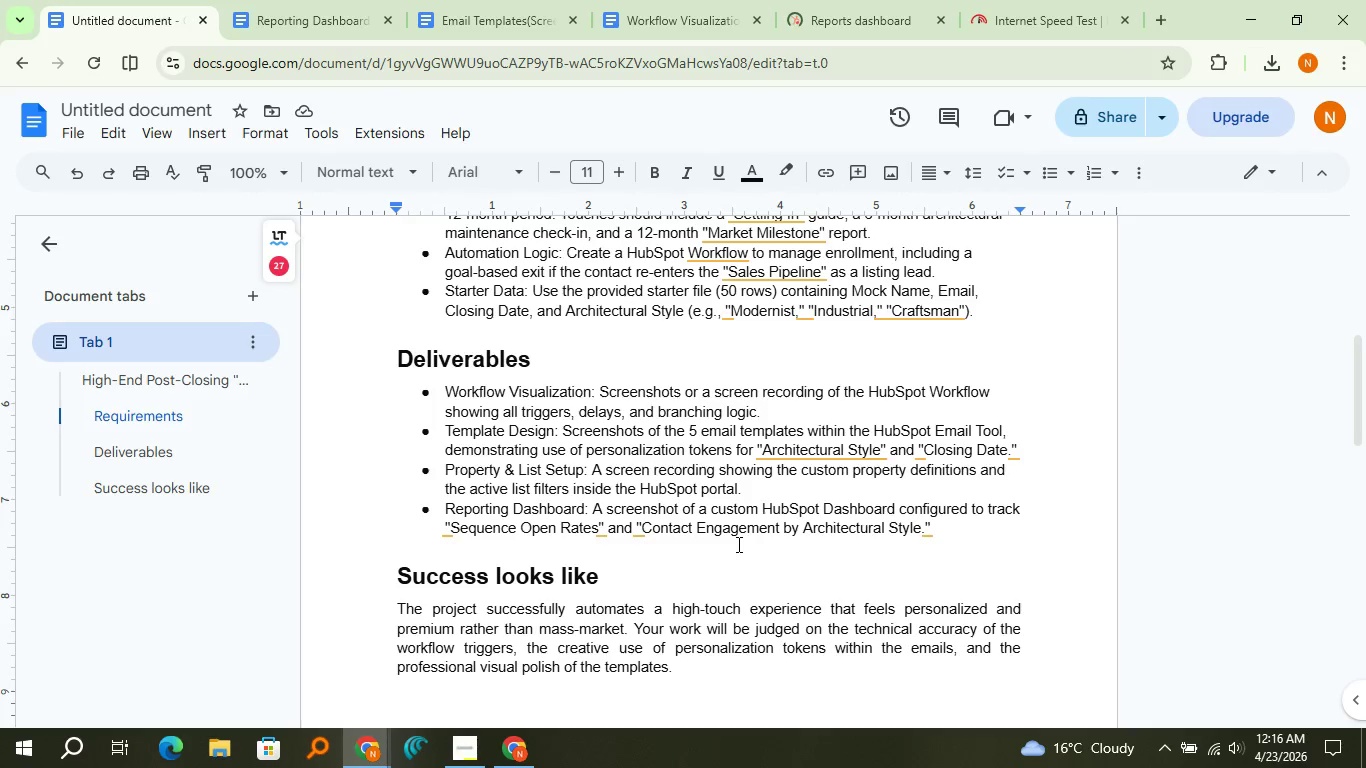 
wait(7.45)
 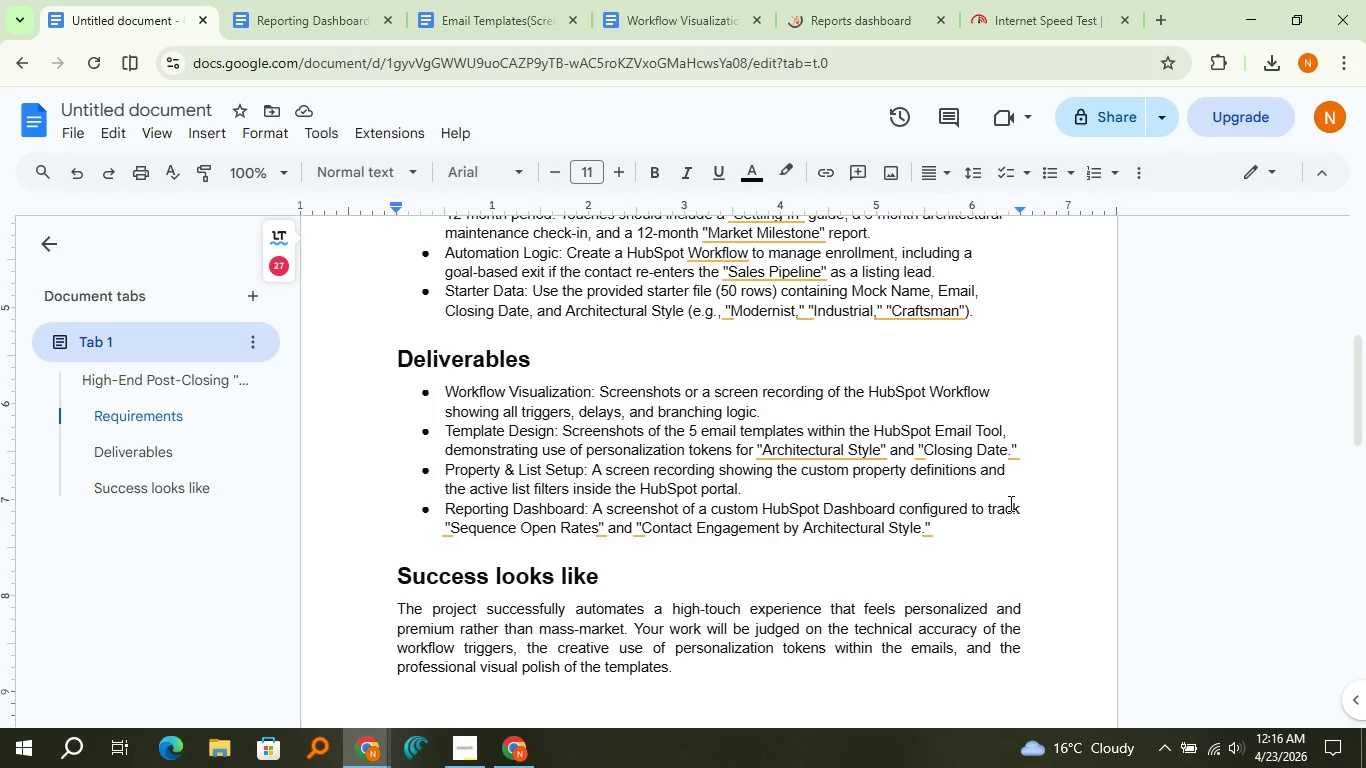 
left_click([864, 0])
 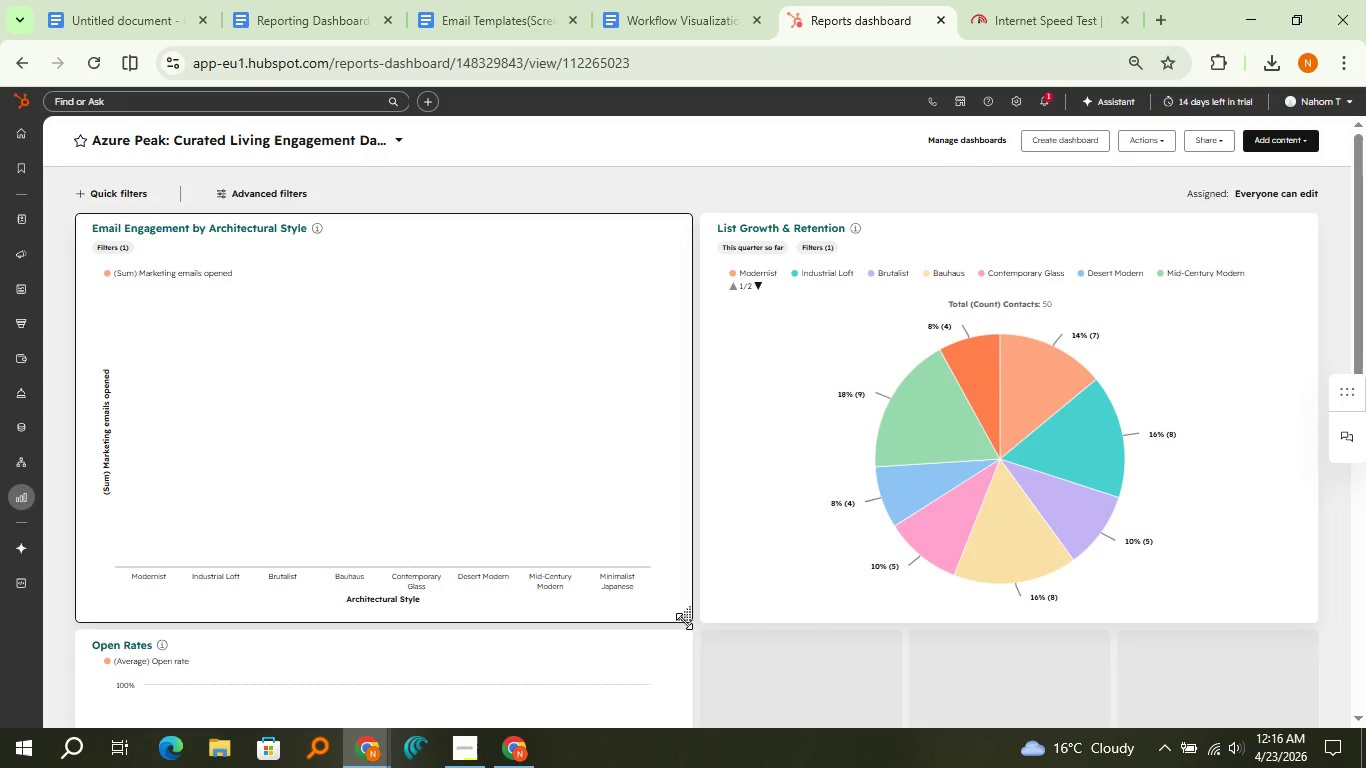 
left_click_drag(start_coordinate=[684, 621], to_coordinate=[493, 623])
 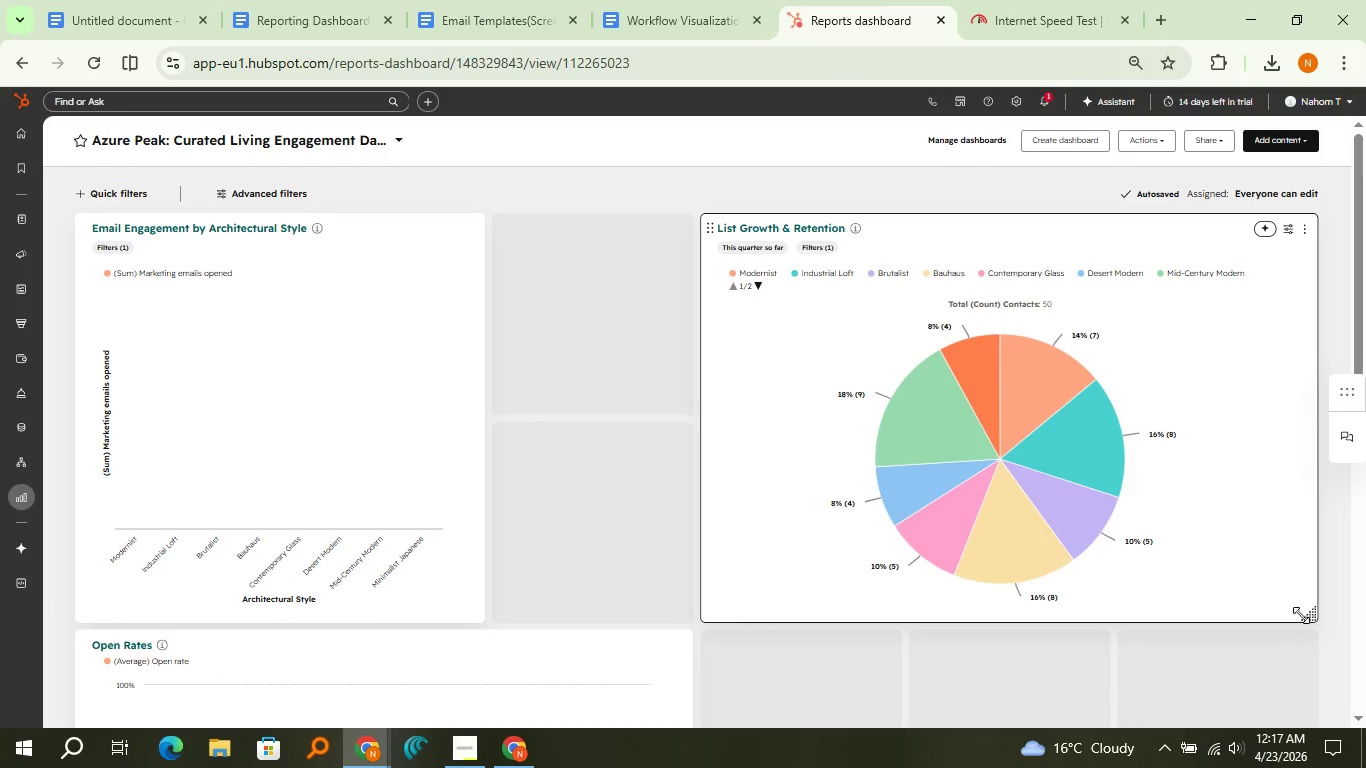 
left_click_drag(start_coordinate=[1301, 614], to_coordinate=[1105, 608])
 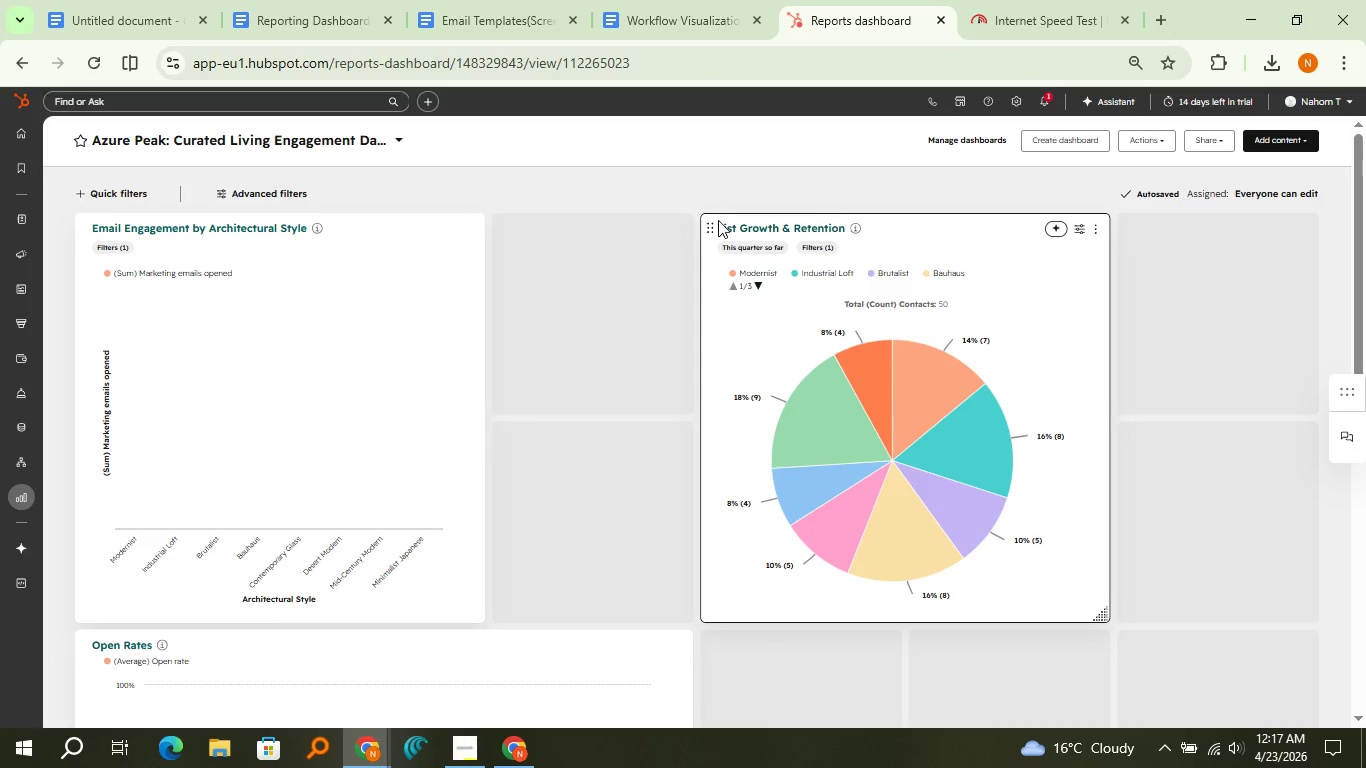 
left_click_drag(start_coordinate=[708, 223], to_coordinate=[519, 229])
 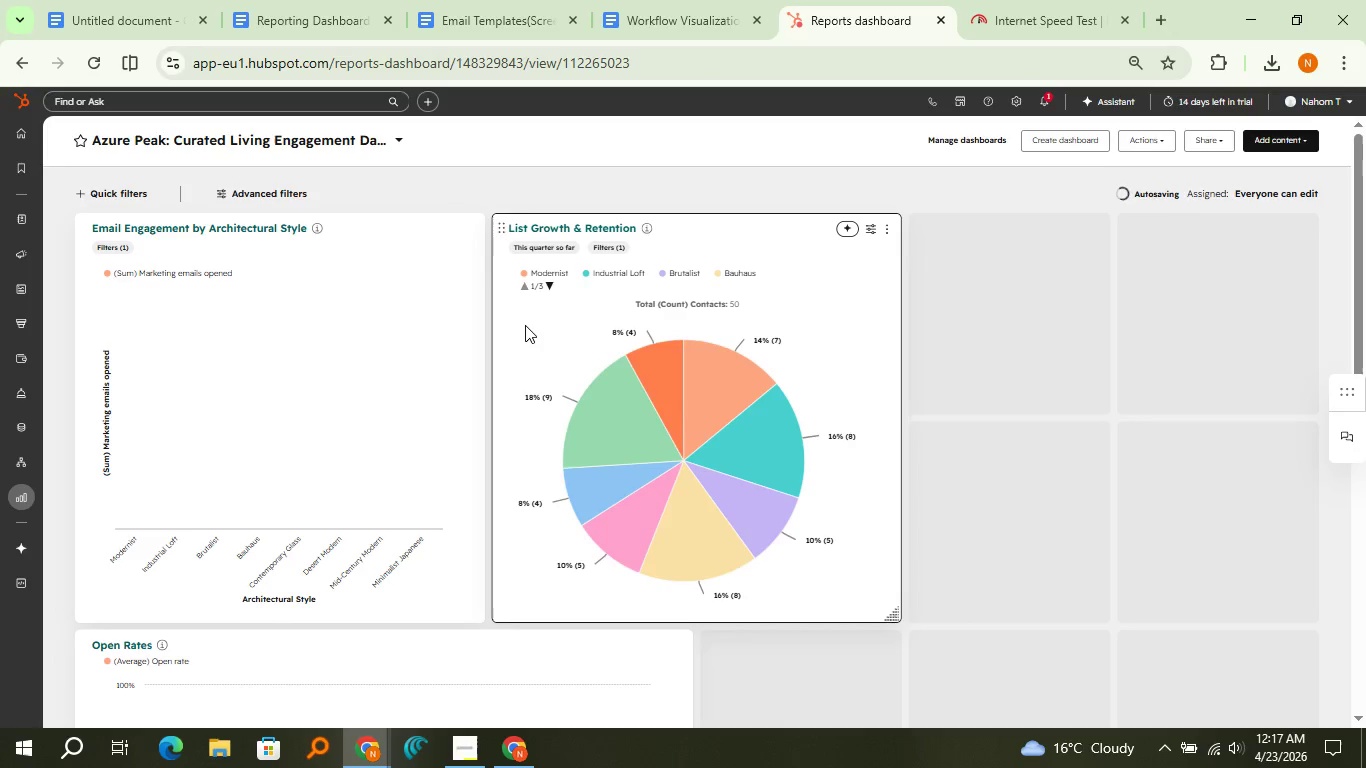 
scroll: coordinate [527, 498], scroll_direction: down, amount: 4.0
 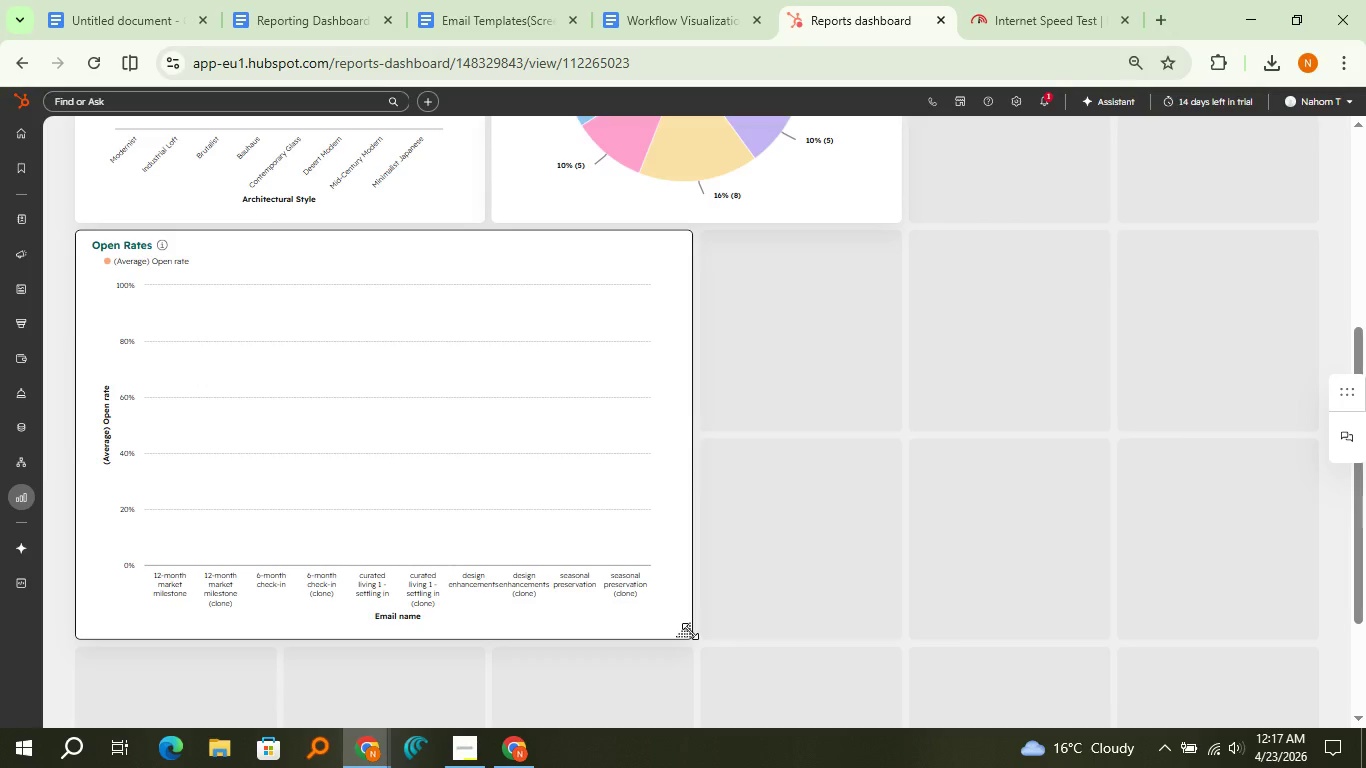 
left_click_drag(start_coordinate=[690, 631], to_coordinate=[495, 632])
 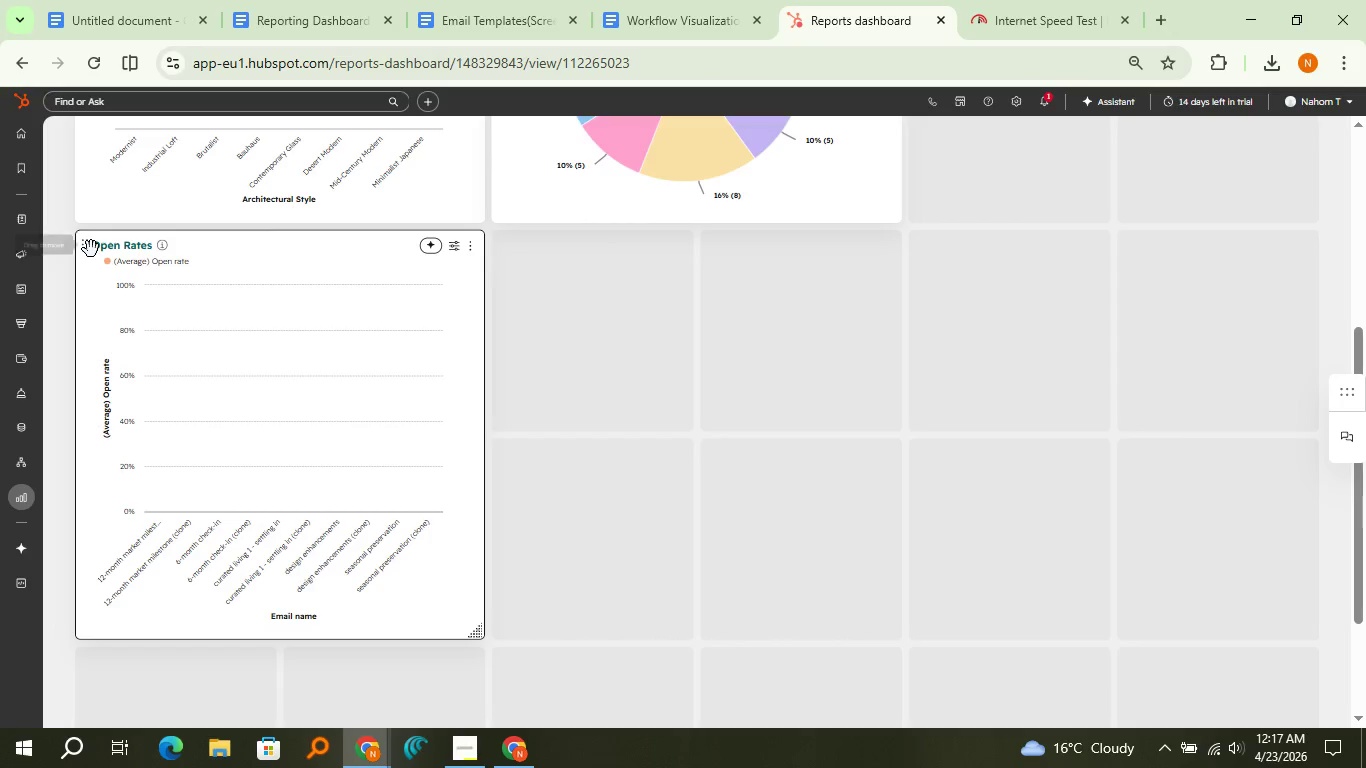 
left_click_drag(start_coordinate=[91, 249], to_coordinate=[522, 180])
 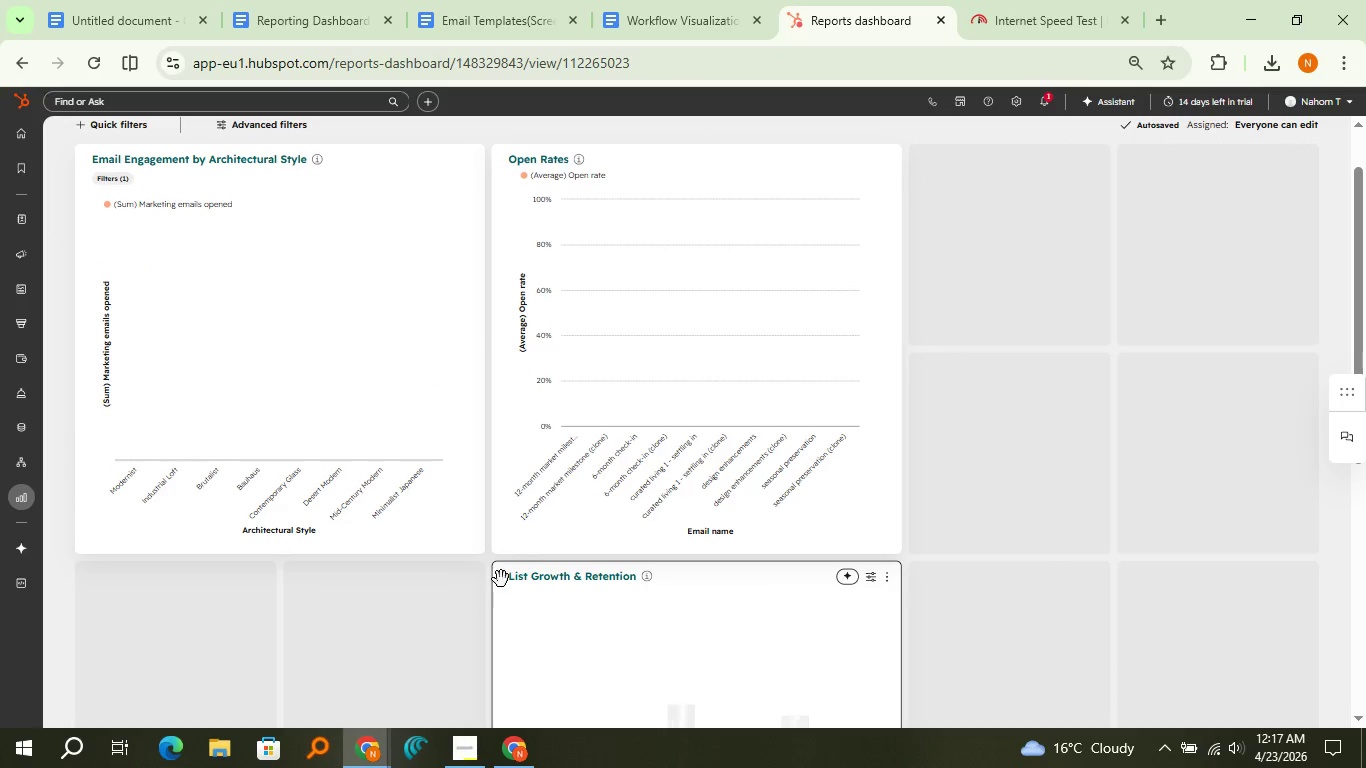 
left_click_drag(start_coordinate=[500, 575], to_coordinate=[932, 190])
 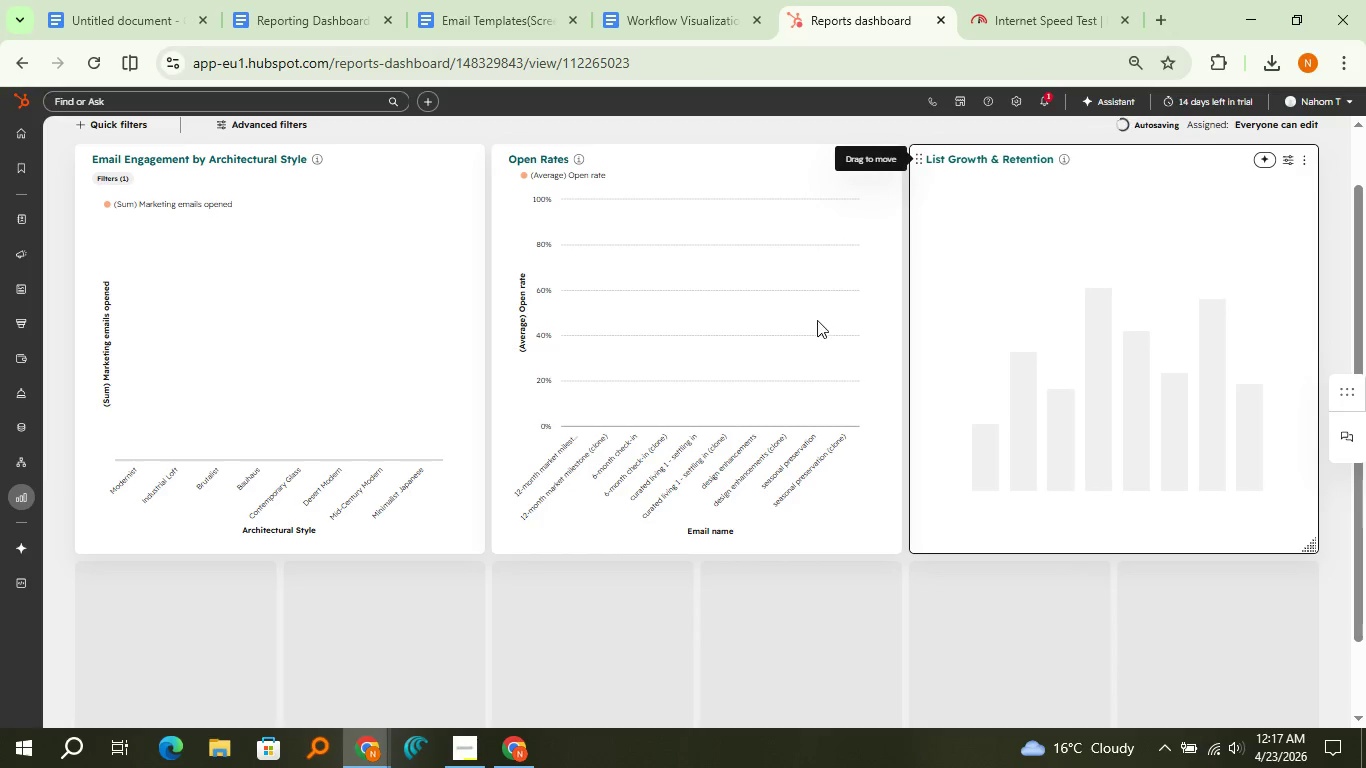 
scroll: coordinate [816, 320], scroll_direction: up, amount: 2.0
 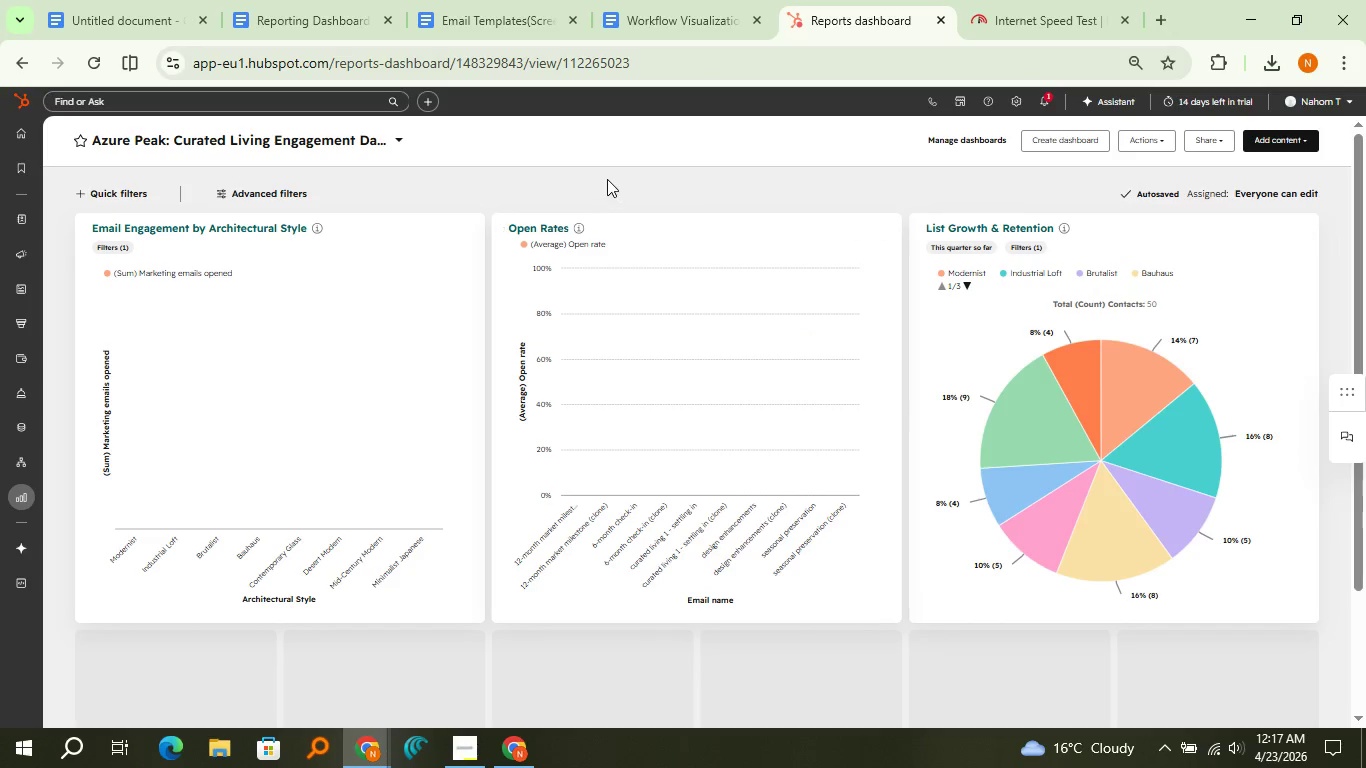 
key(Meta+Shift+S)
 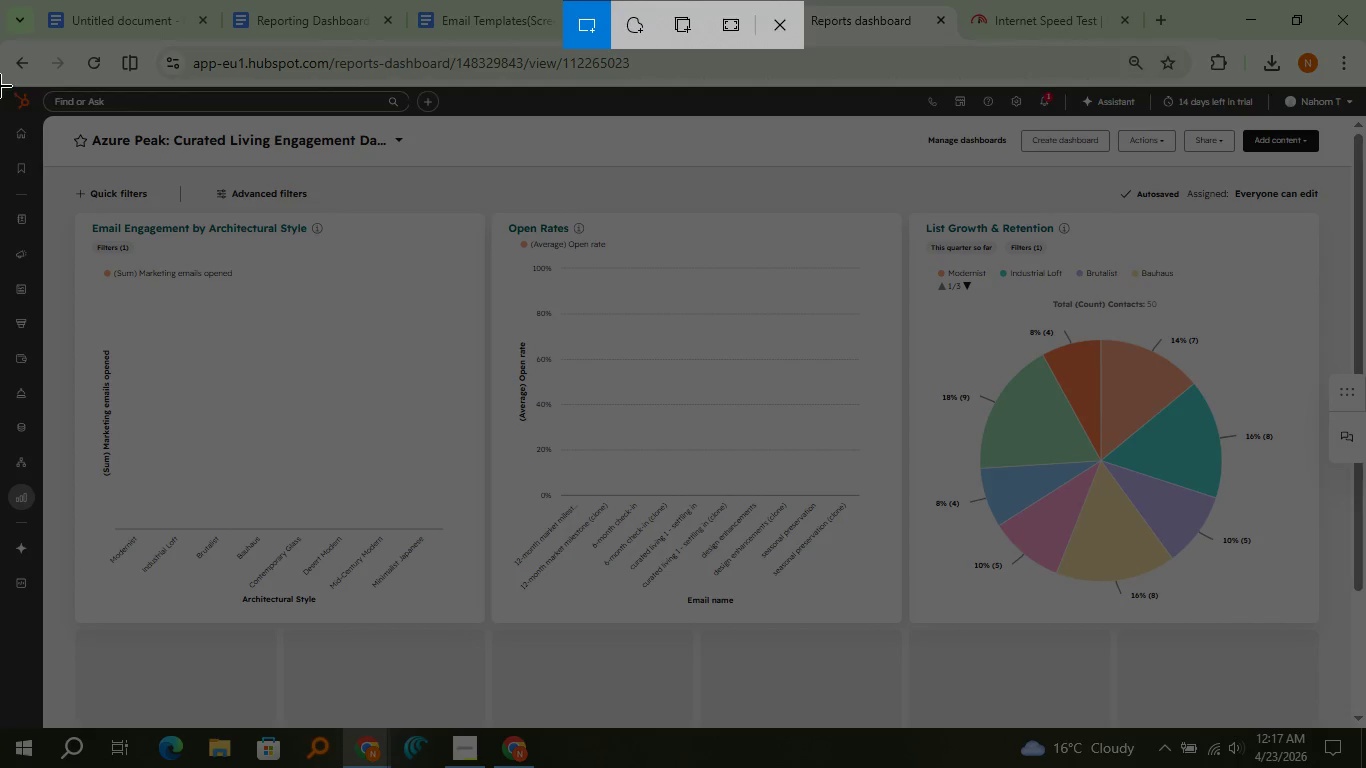 
left_click_drag(start_coordinate=[0, 86], to_coordinate=[1364, 727])
 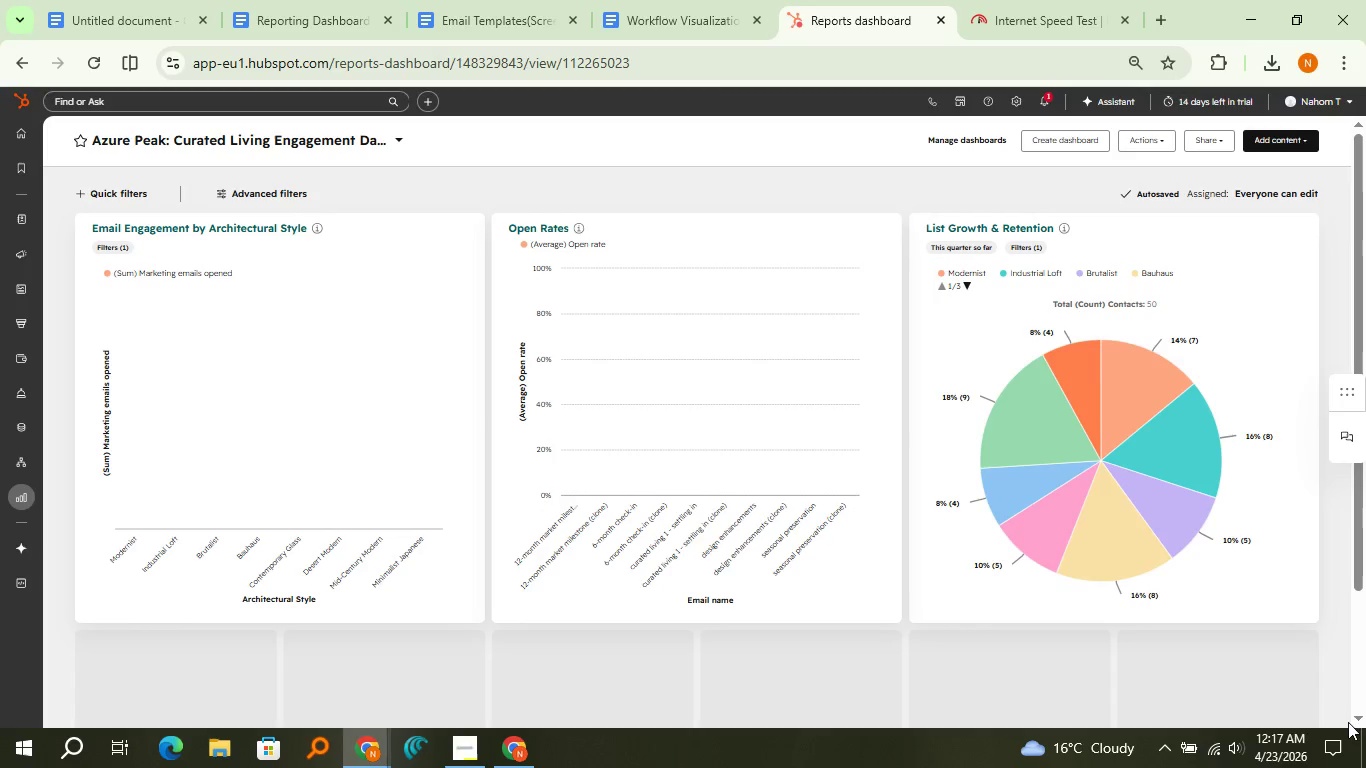 
mouse_move([1333, 701])
 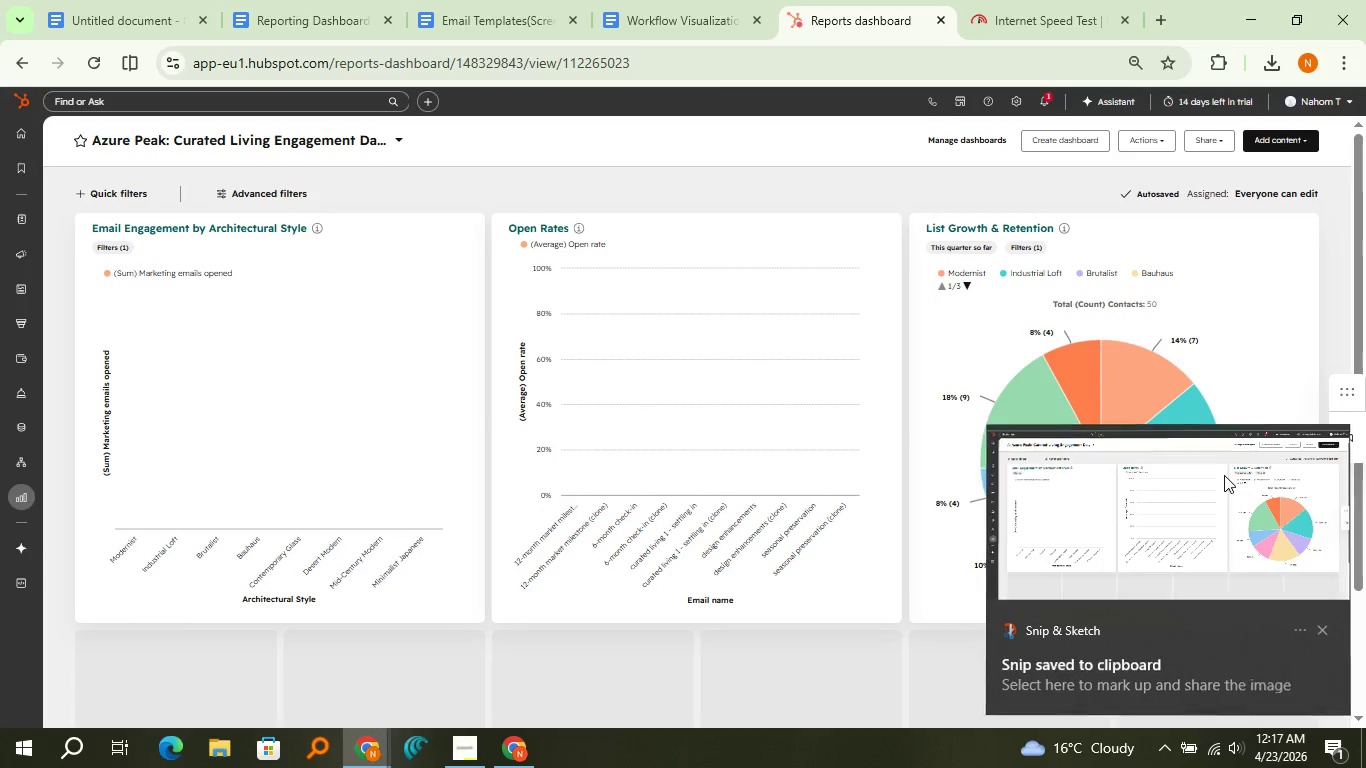 
left_click([1224, 475])
 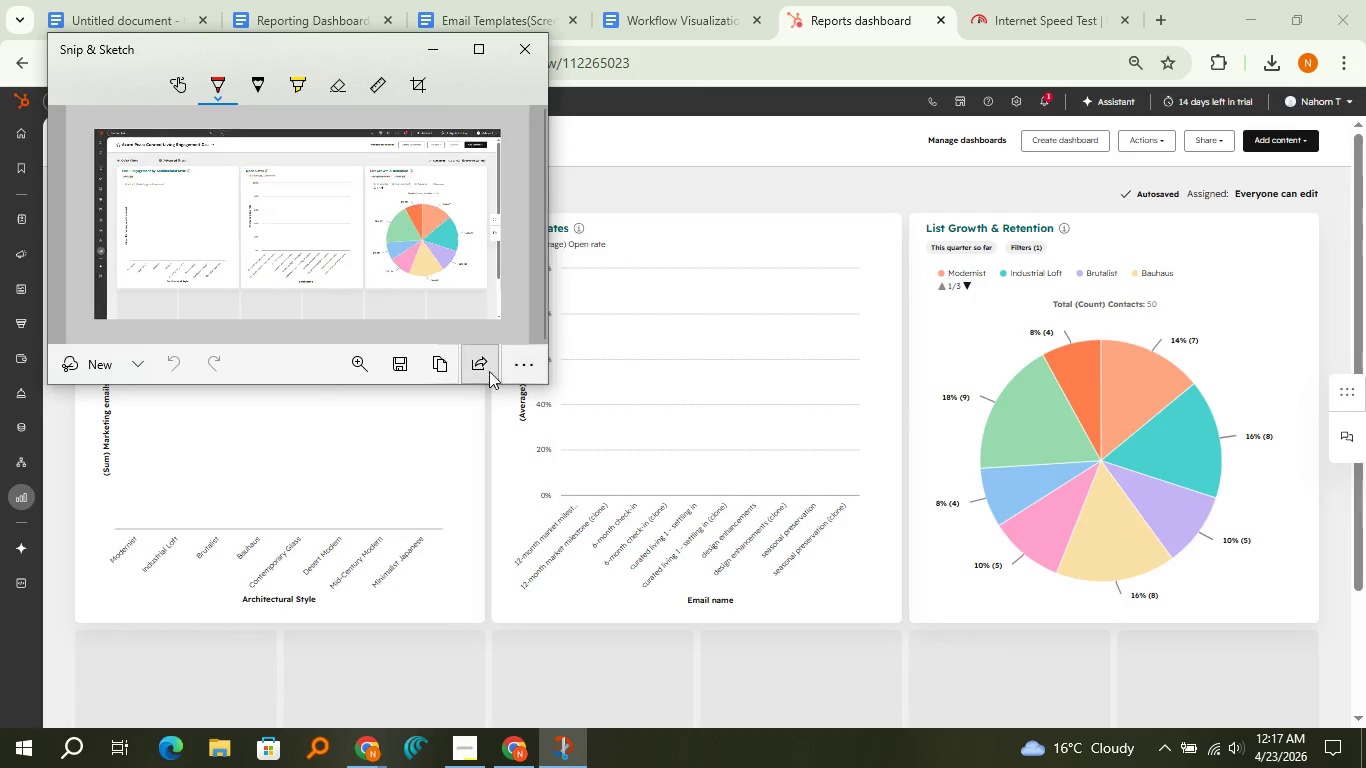 
left_click([448, 363])
 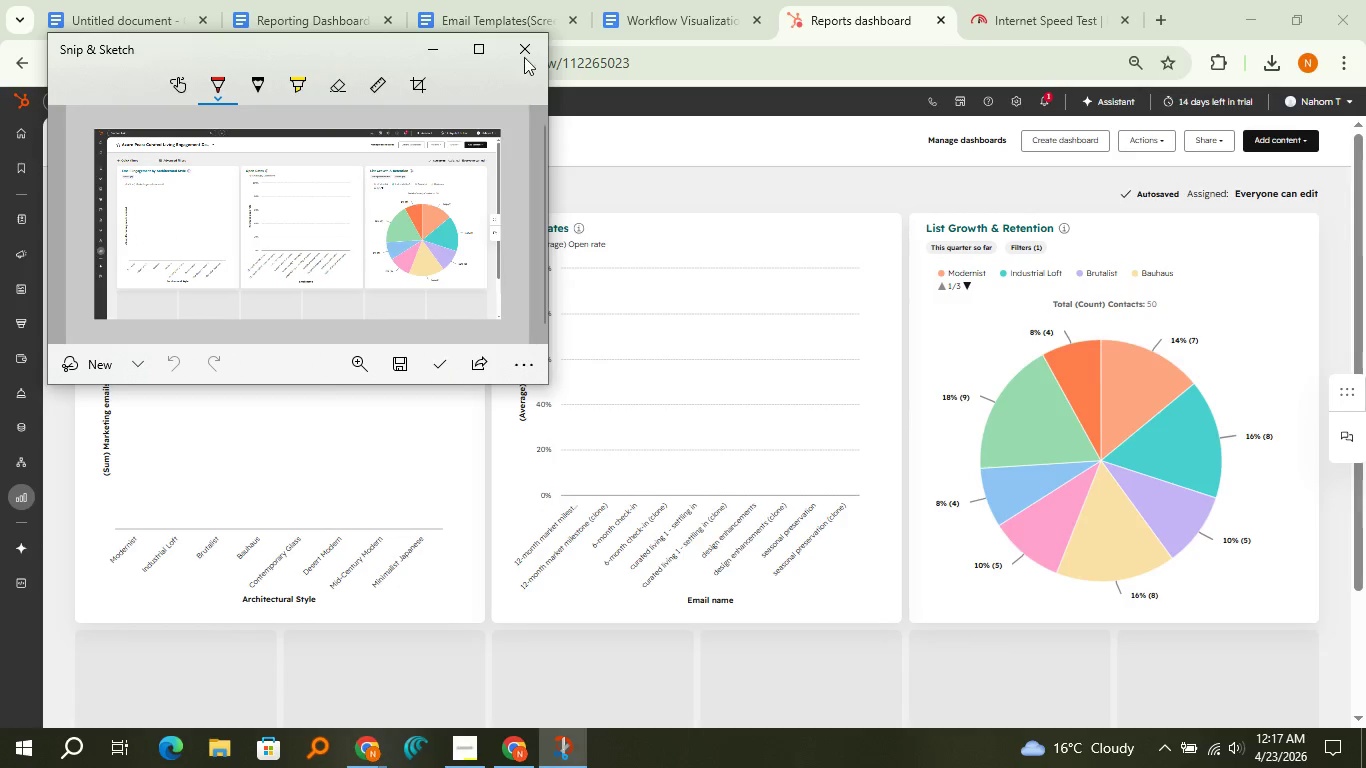 
left_click([524, 45])
 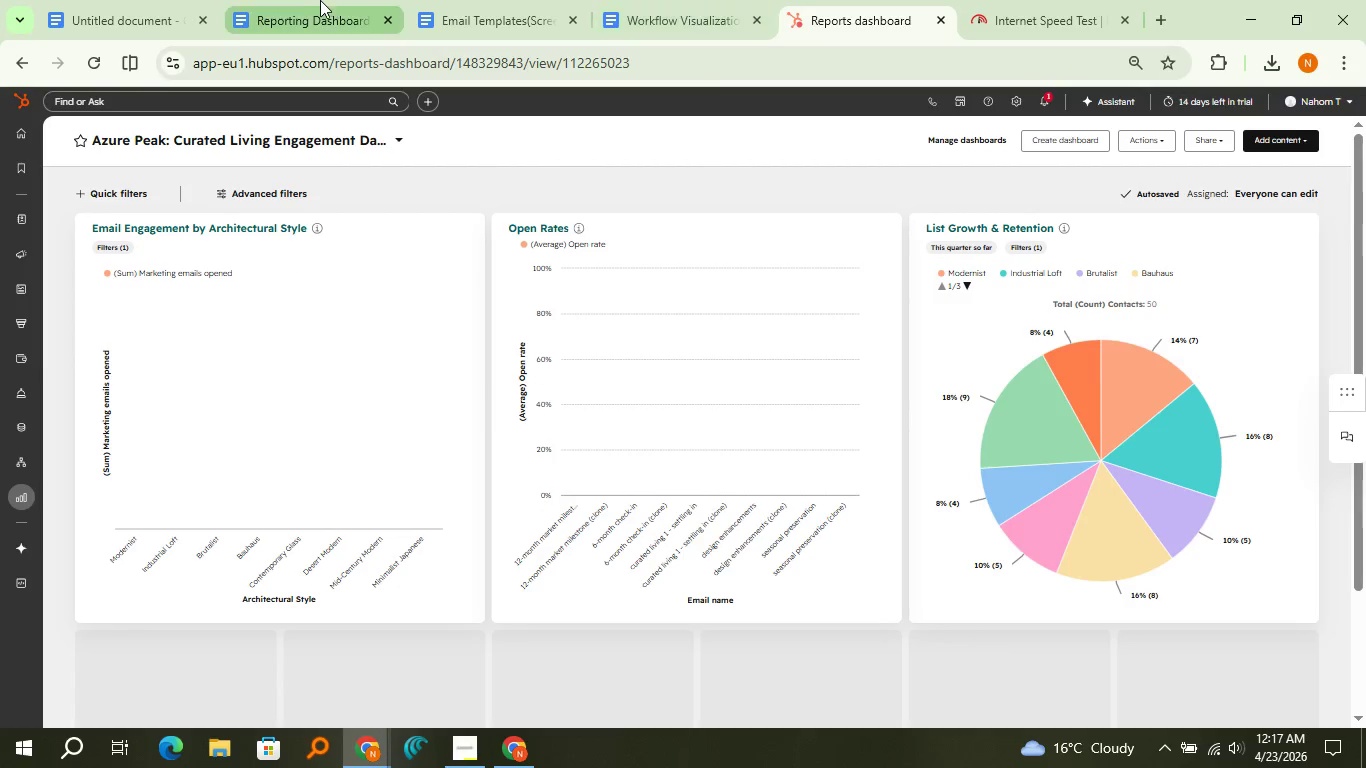 
left_click([318, 0])
 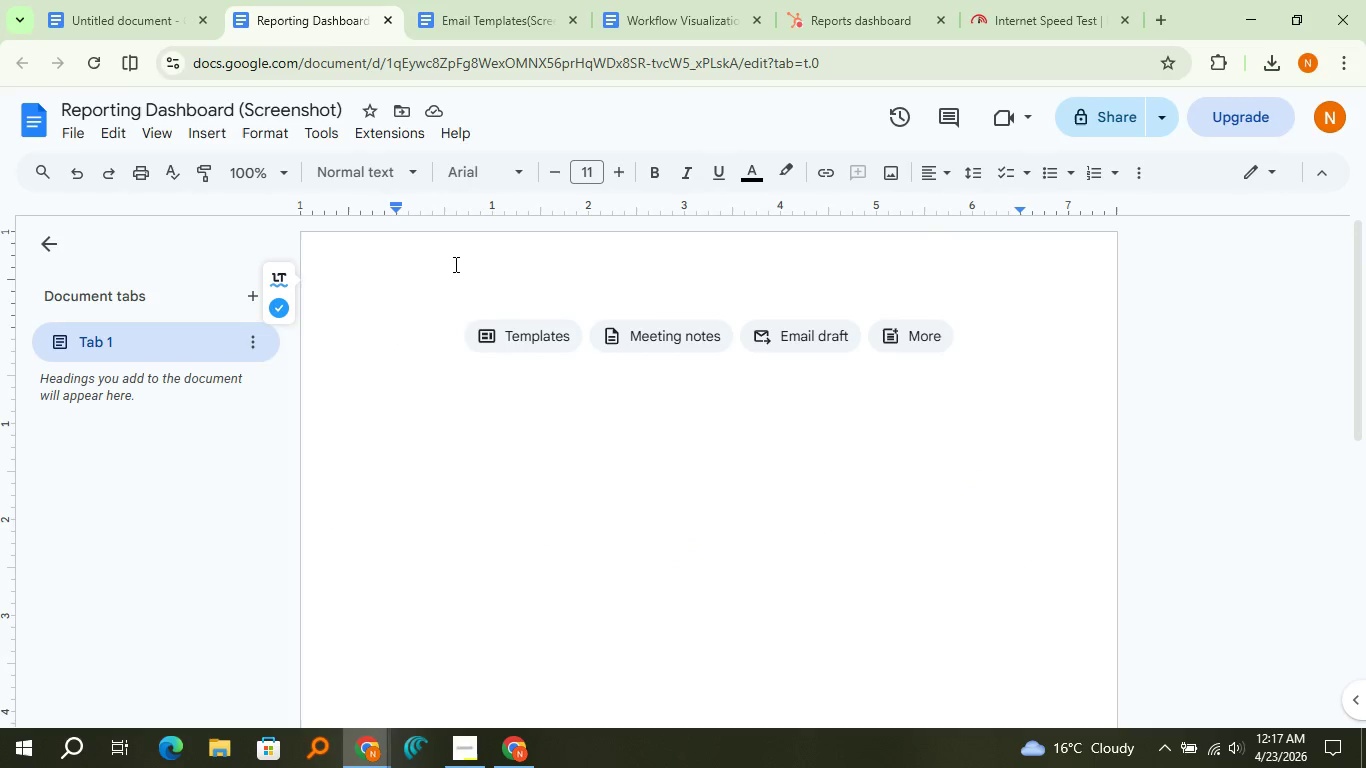 
key(Control+V)
 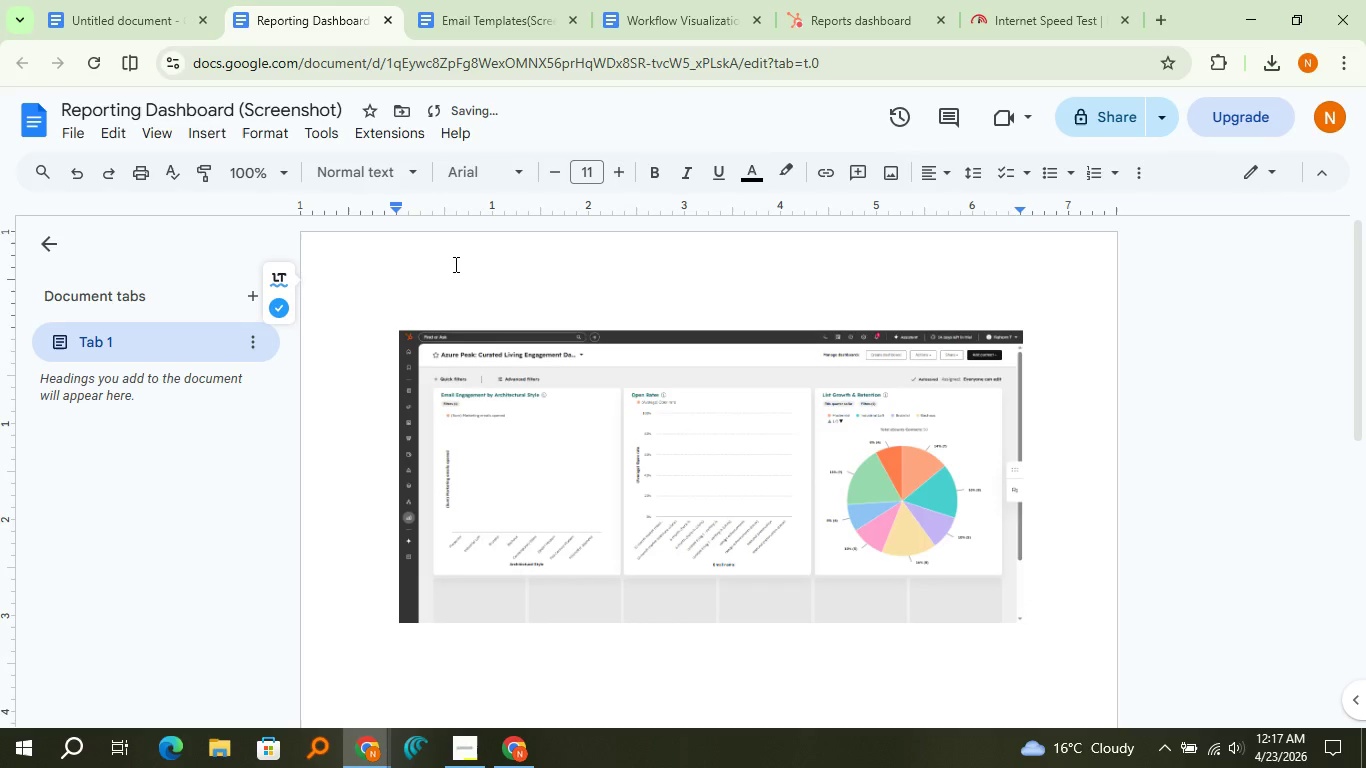 
key(Enter)
 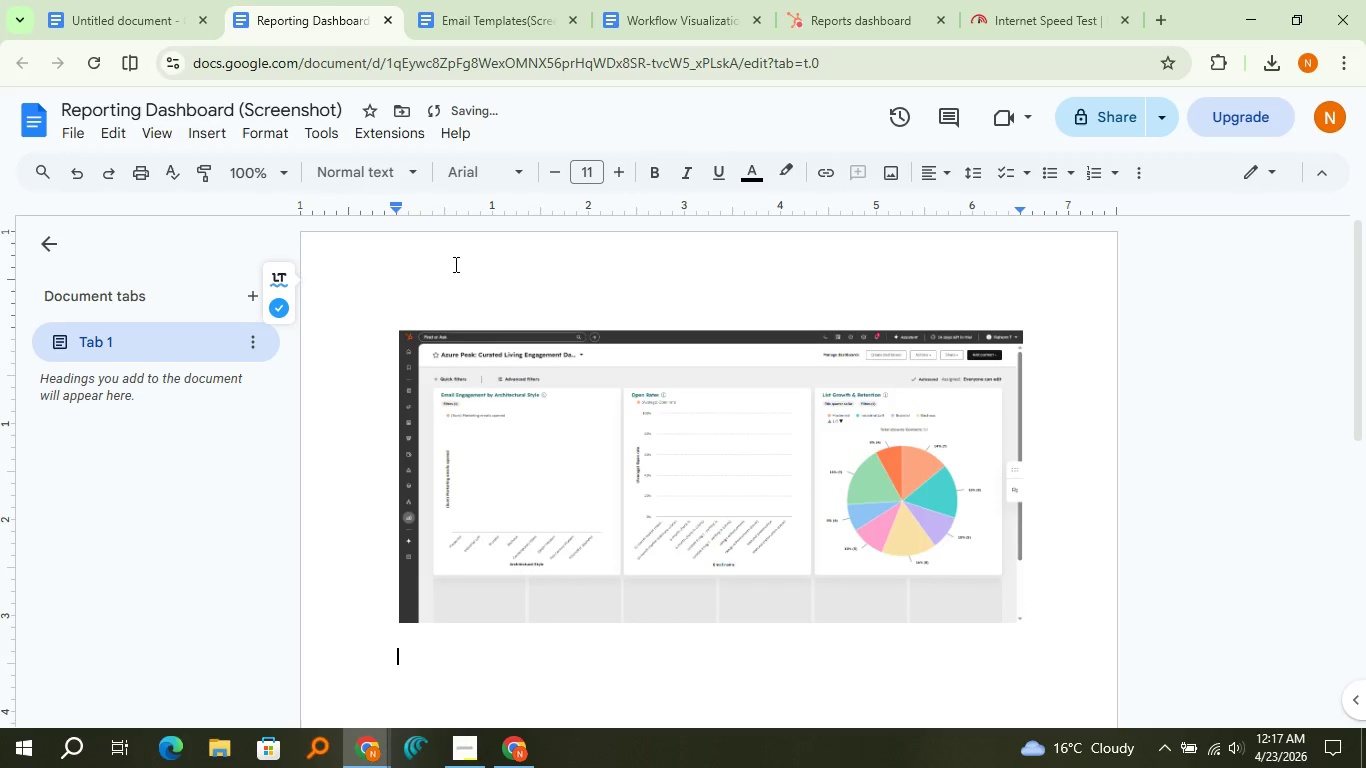 
key(Enter)
 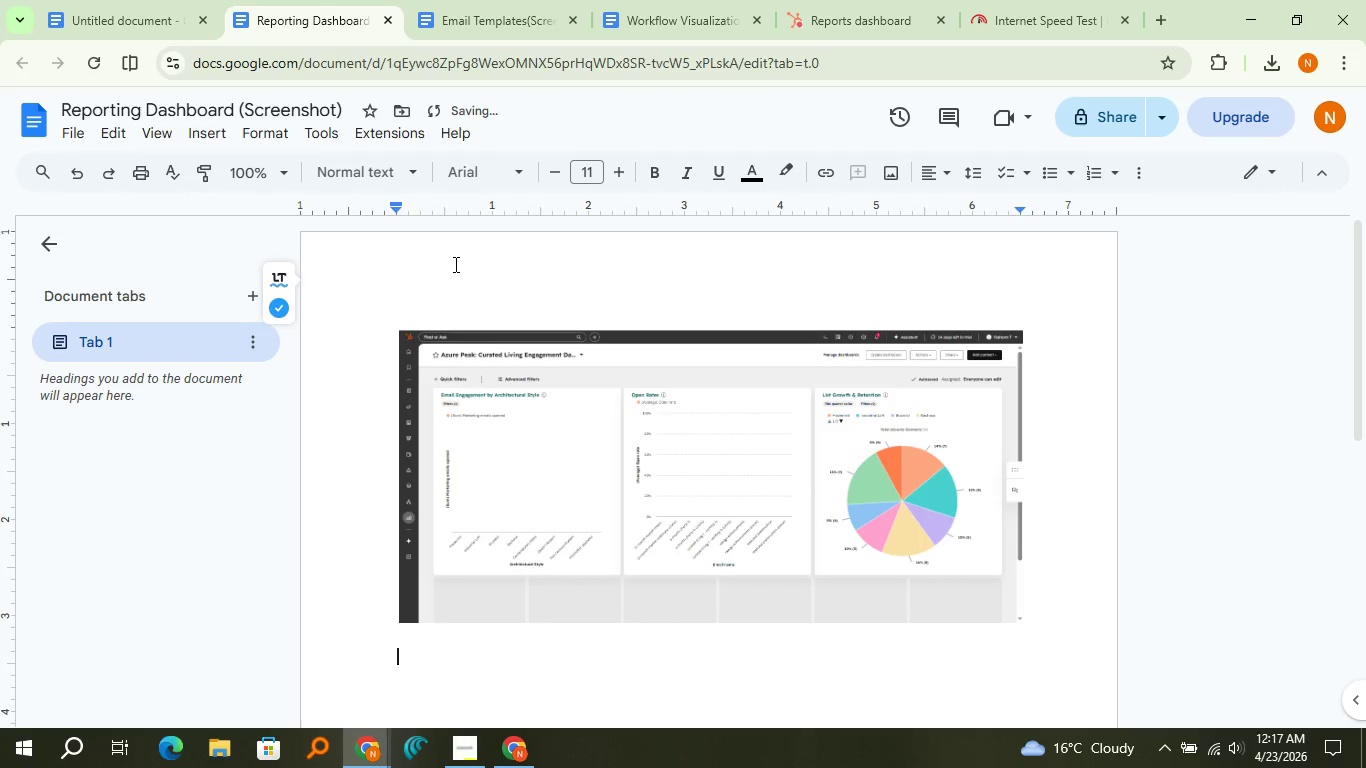 
key(Enter)
 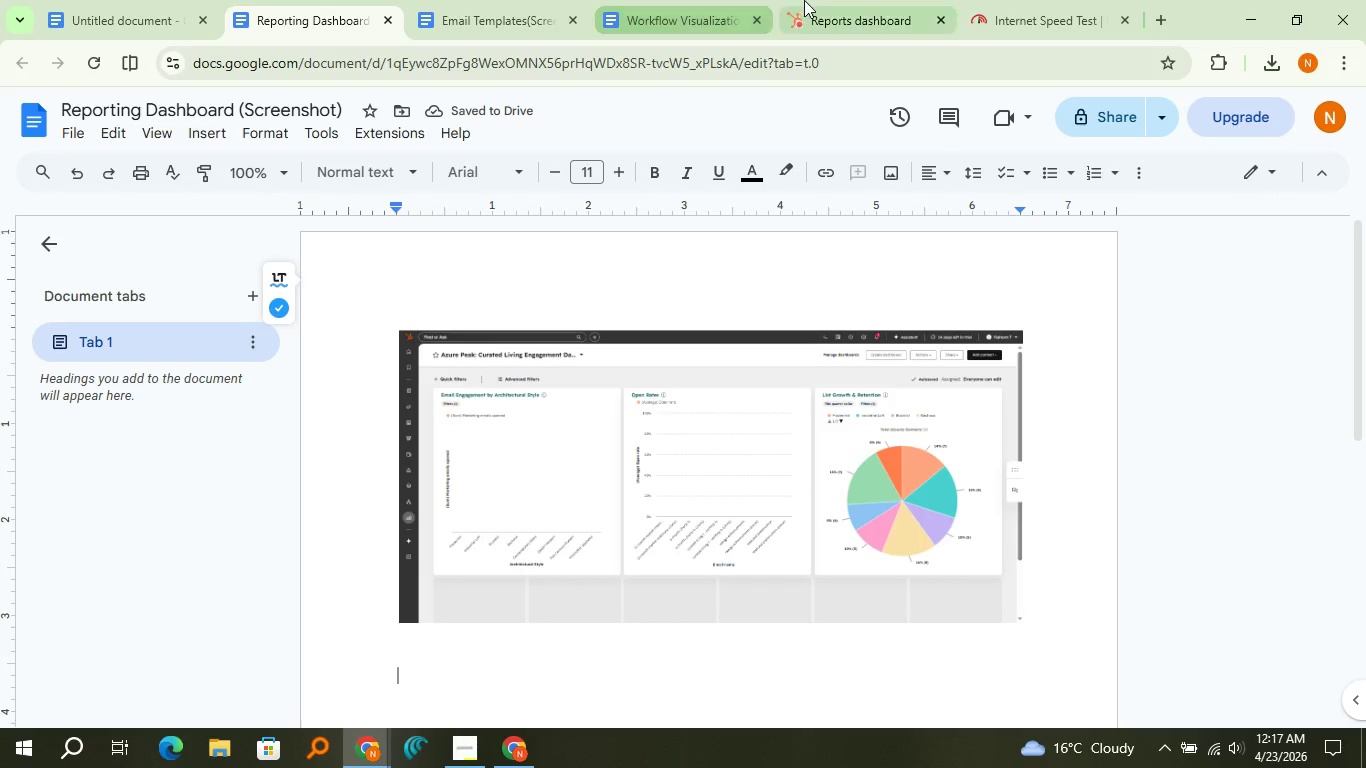 
left_click([807, 0])
 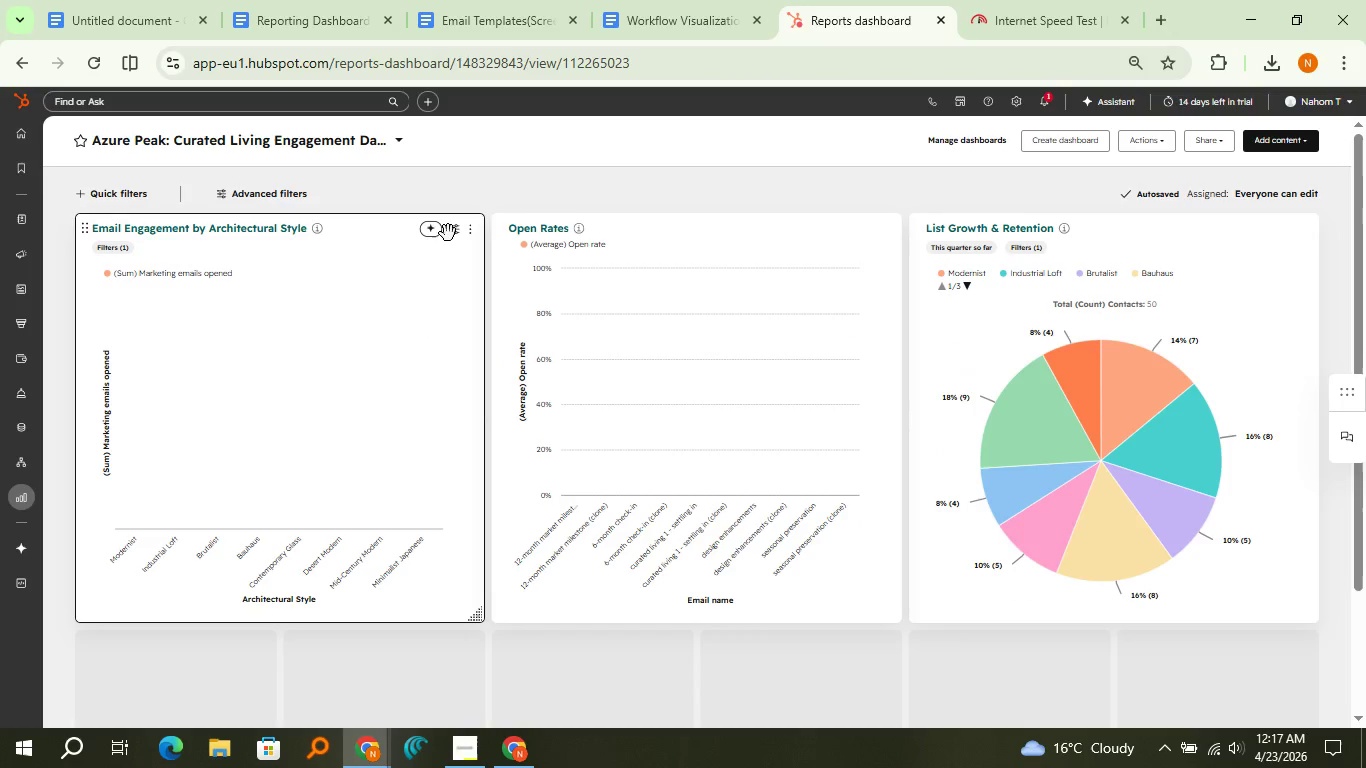 
left_click([449, 233])
 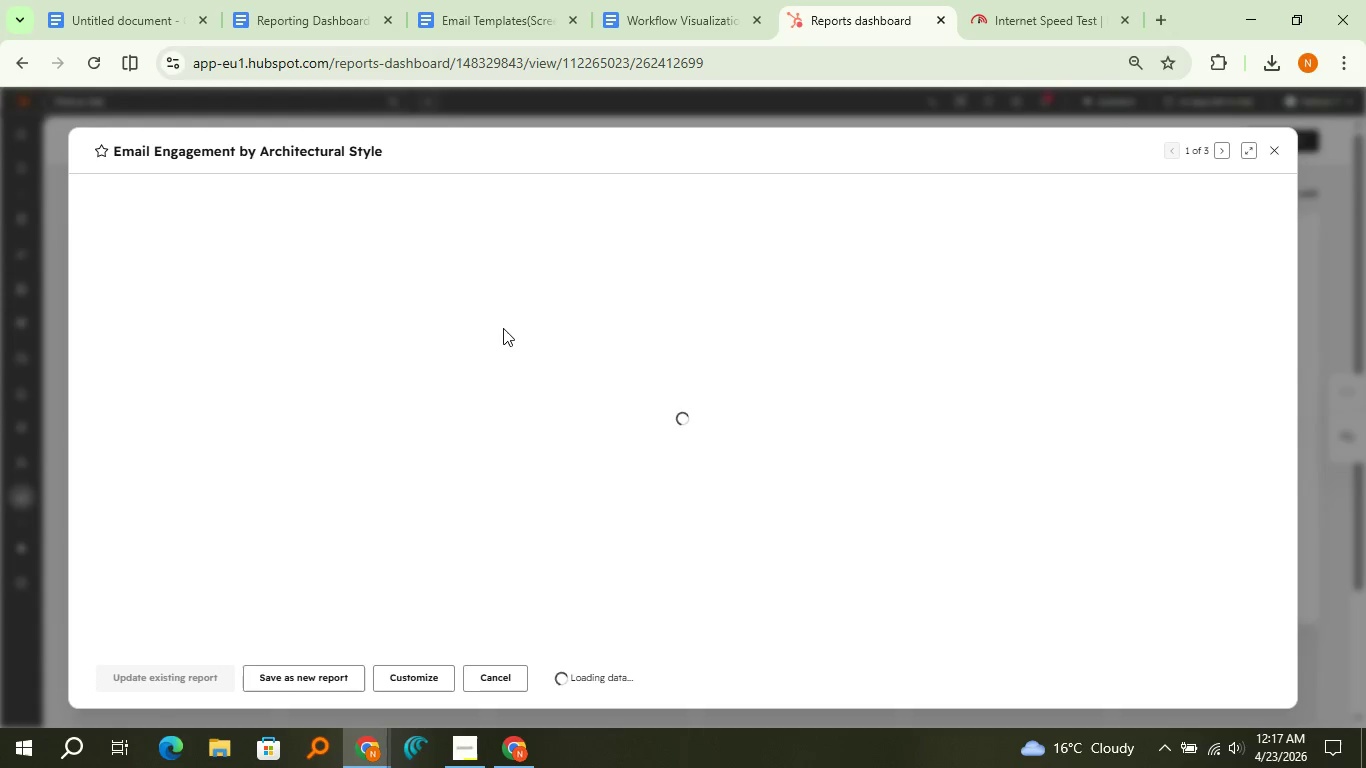 
wait(9.48)
 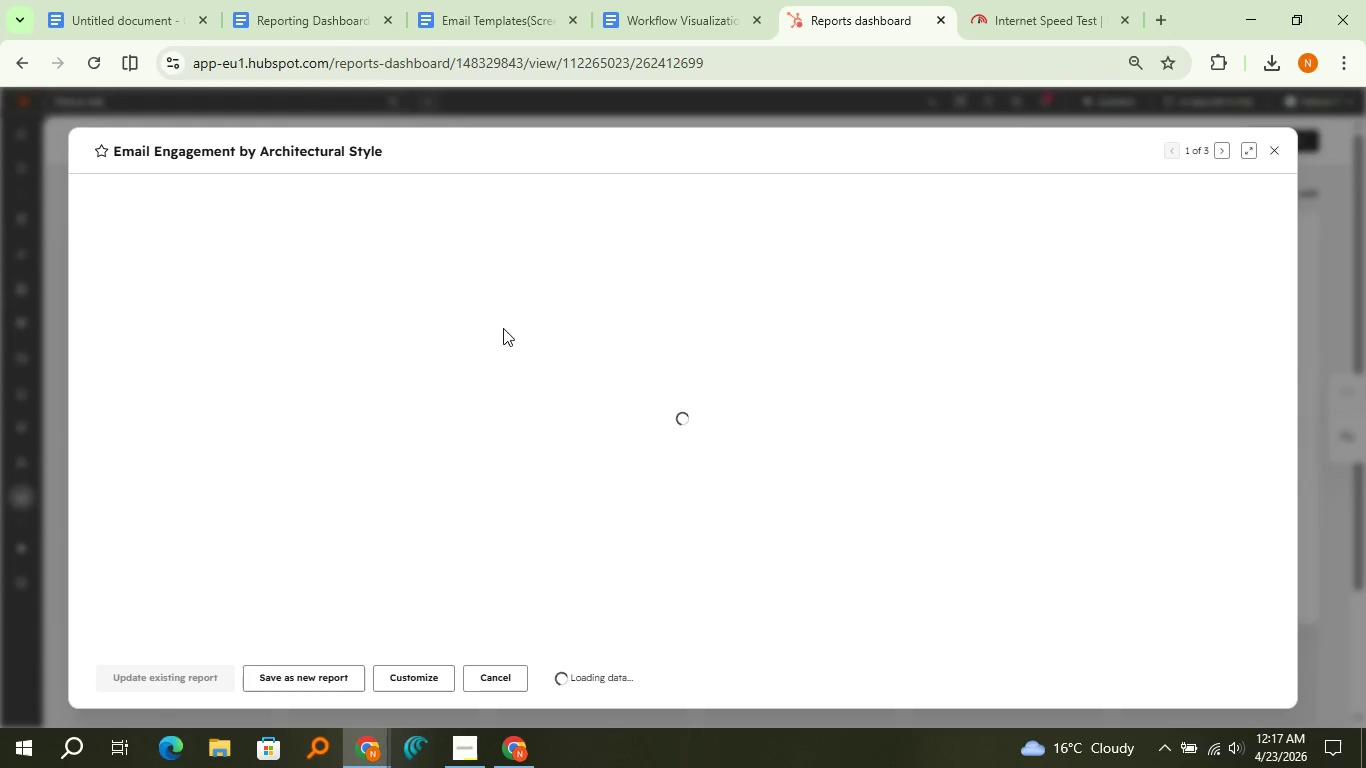 
left_click_drag(start_coordinate=[1213, 425], to_coordinate=[1238, 560])
 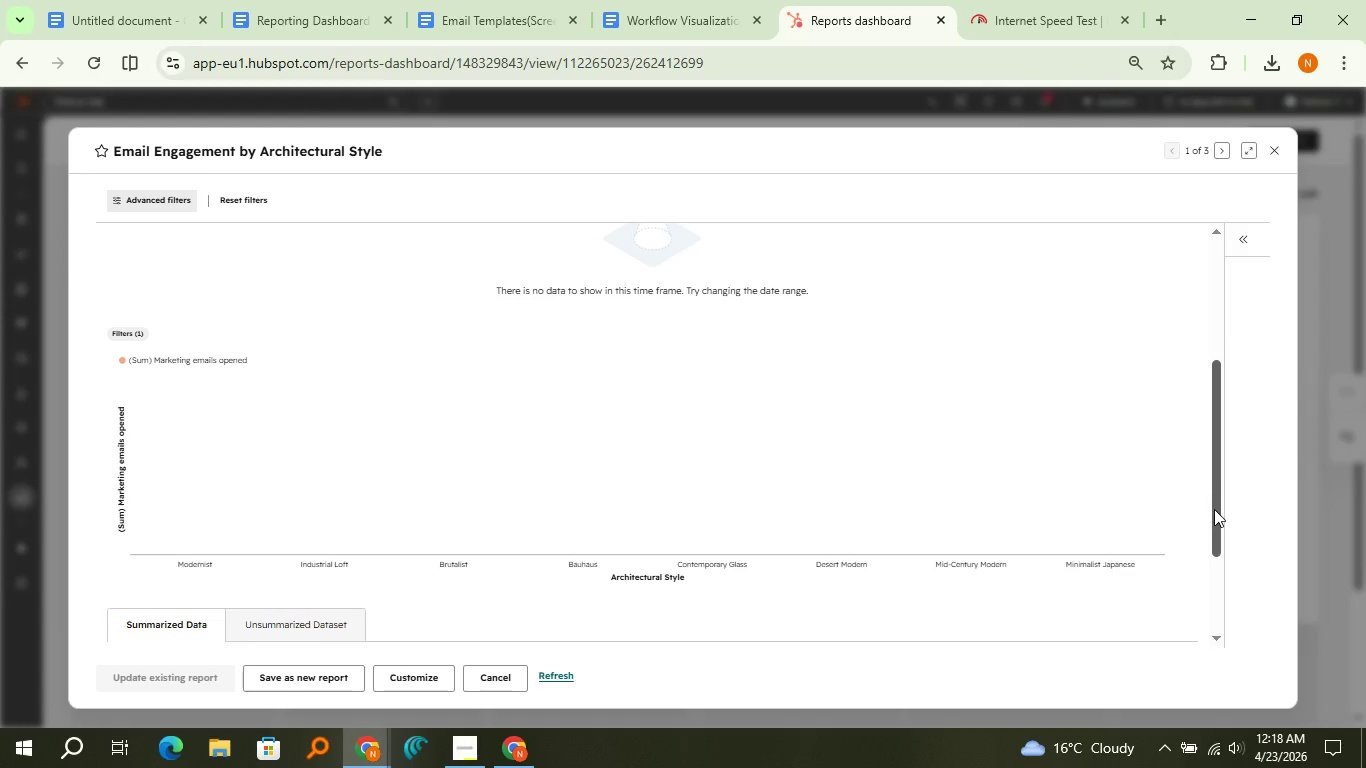 
left_click_drag(start_coordinate=[1214, 508], to_coordinate=[1229, 595])
 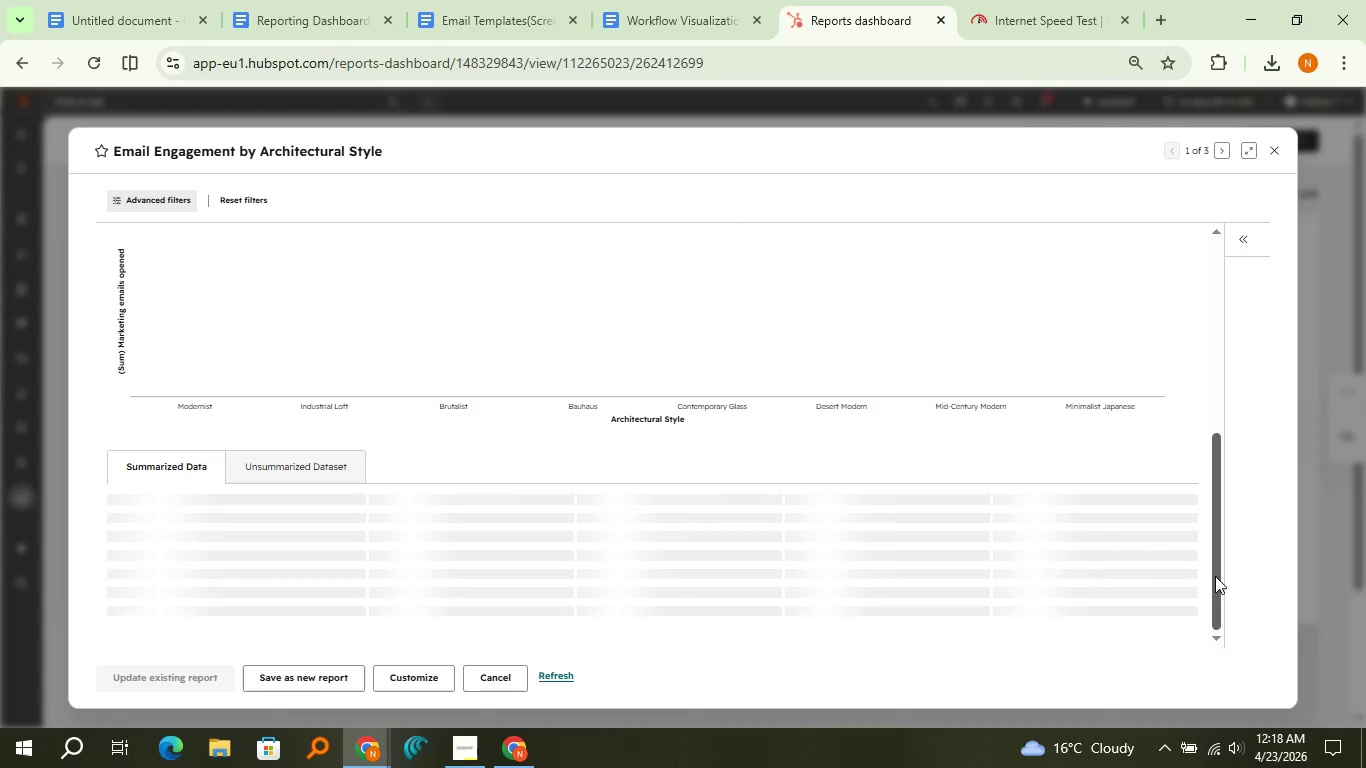 
left_click_drag(start_coordinate=[1215, 576], to_coordinate=[1216, 478])
 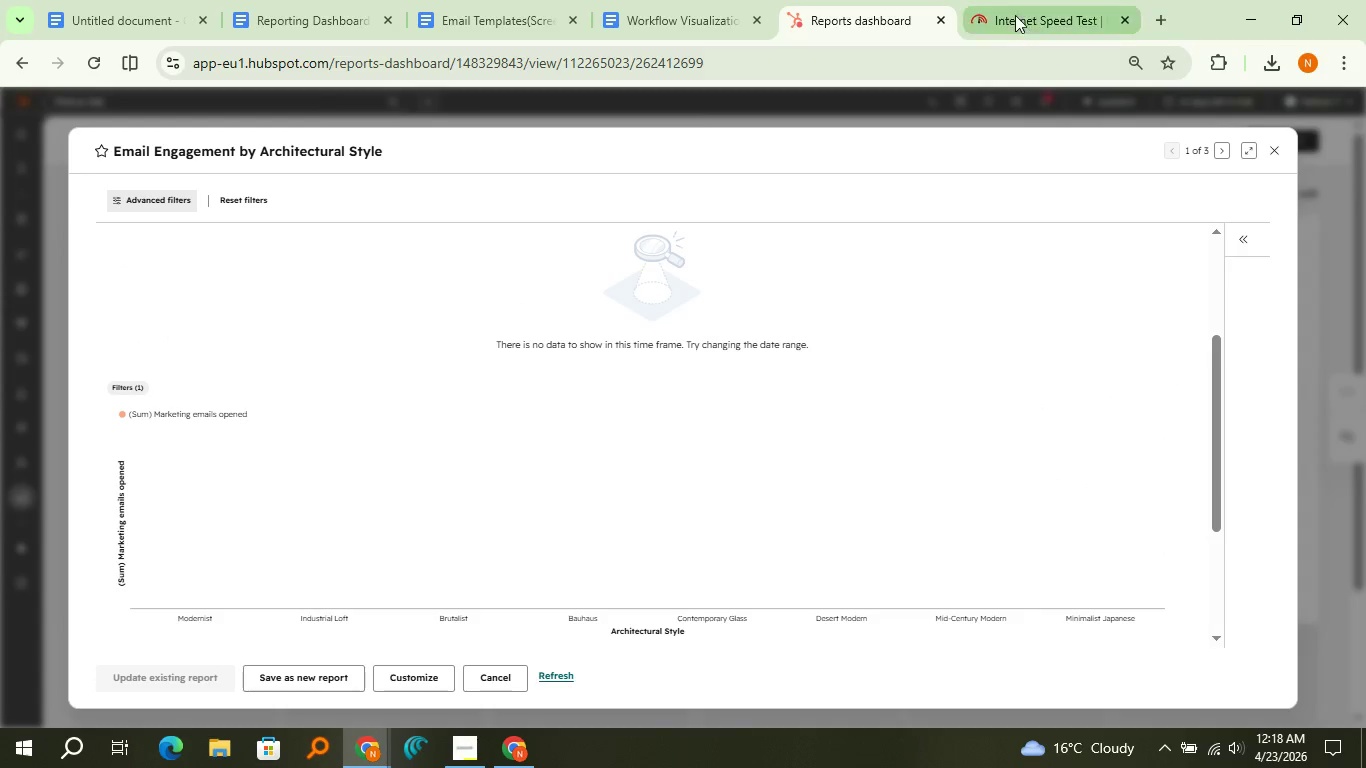 
left_click([1015, 15])
 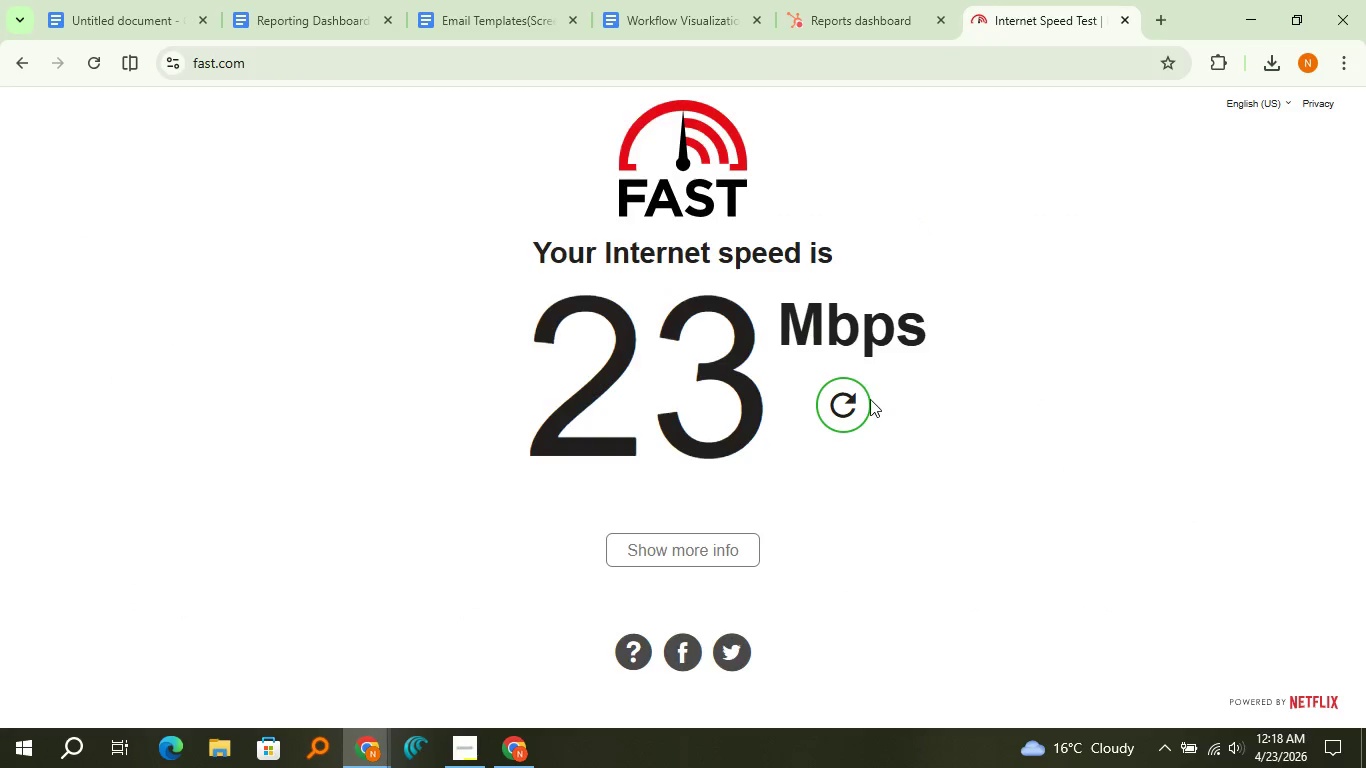 
left_click([867, 402])
 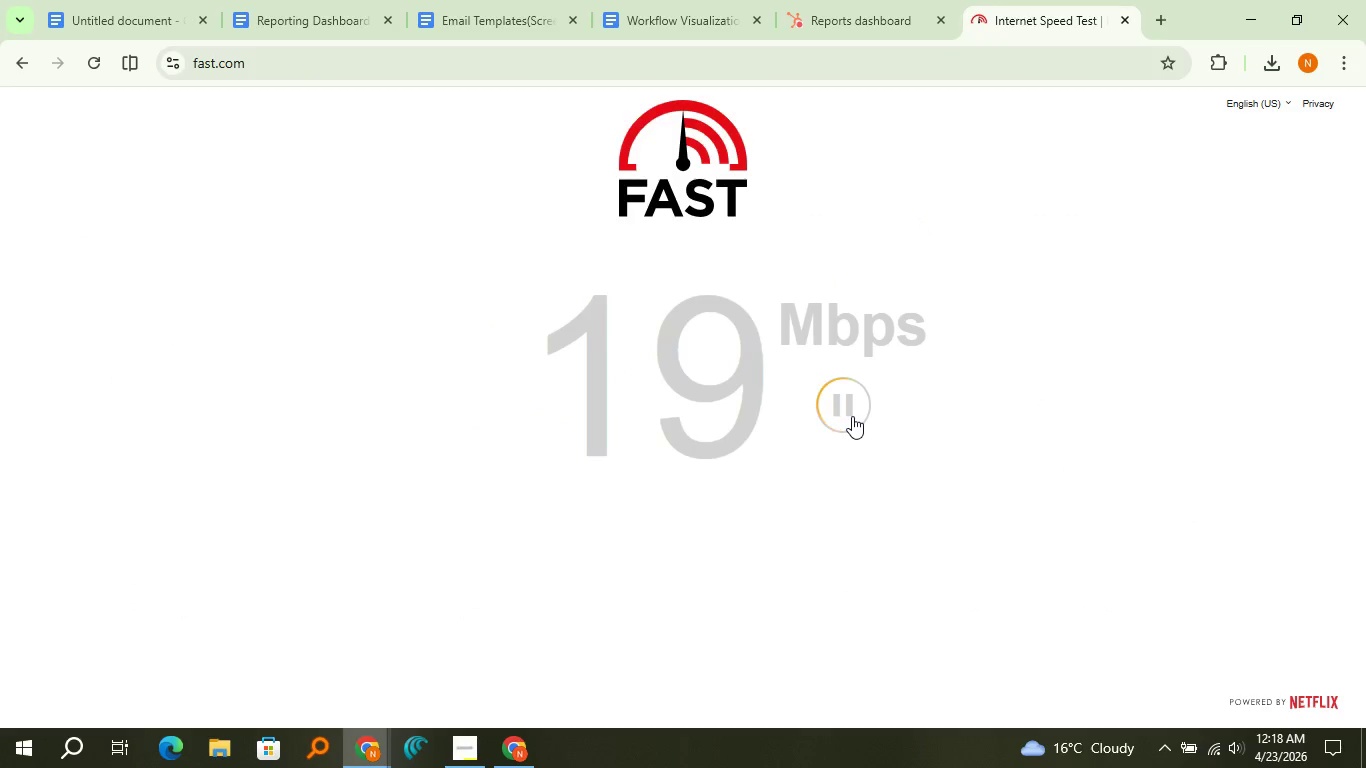 
wait(5.88)
 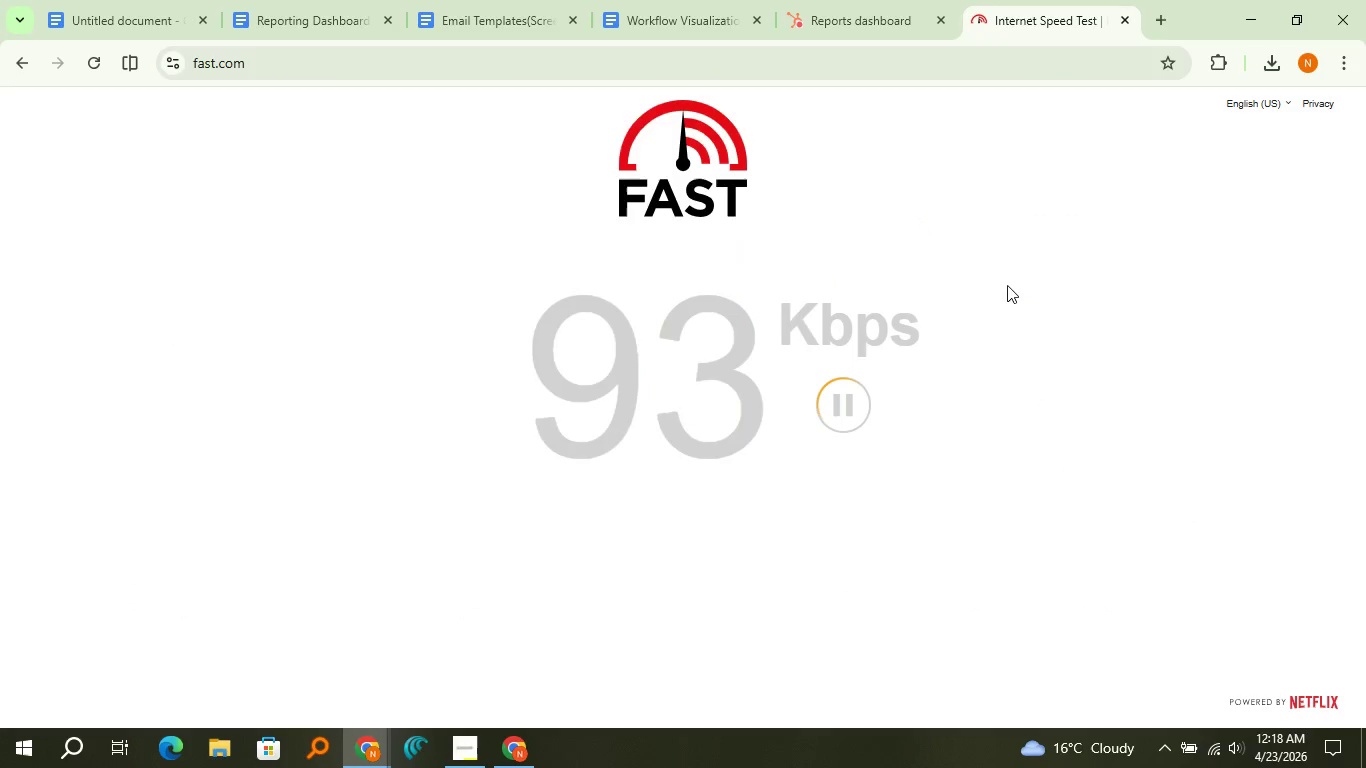 
left_click([852, 416])
 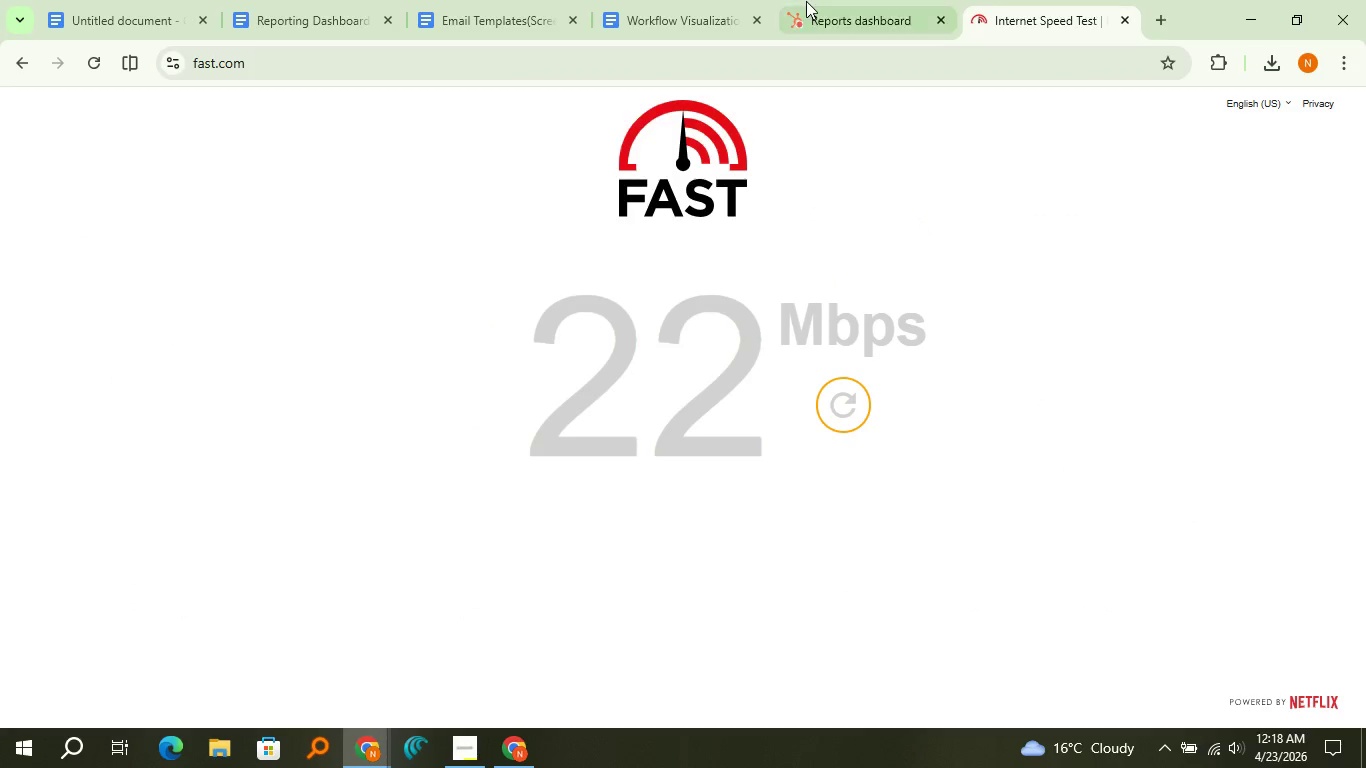 
left_click([806, 1])
 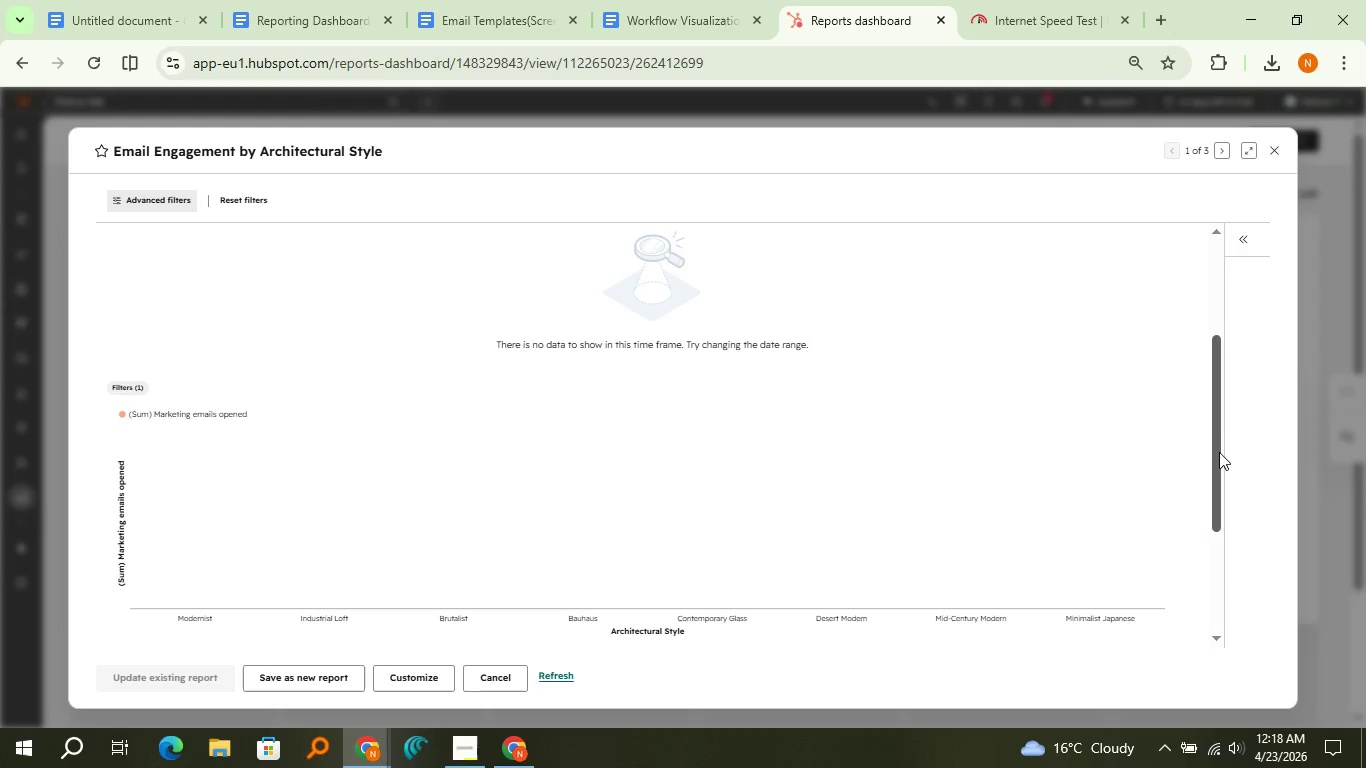 
left_click_drag(start_coordinate=[1217, 454], to_coordinate=[1231, 584])
 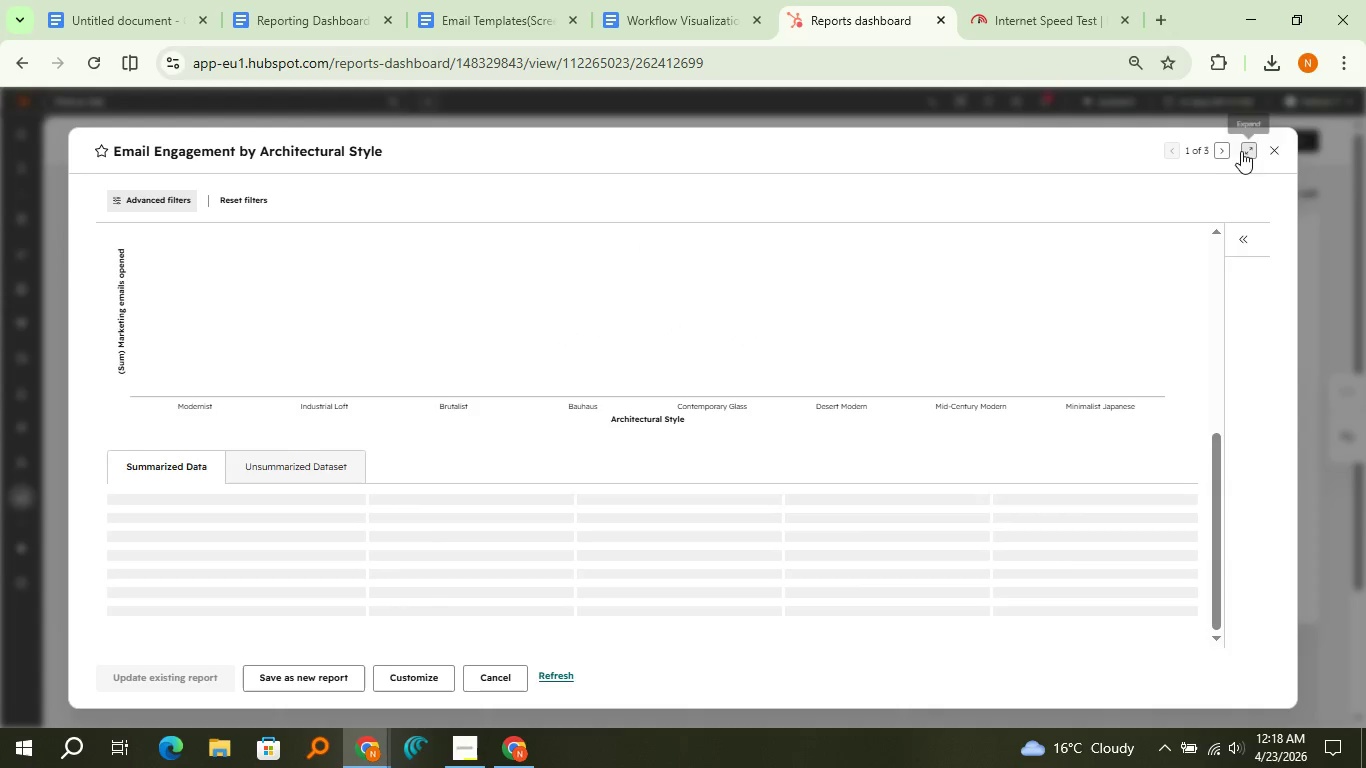 
left_click([1220, 151])
 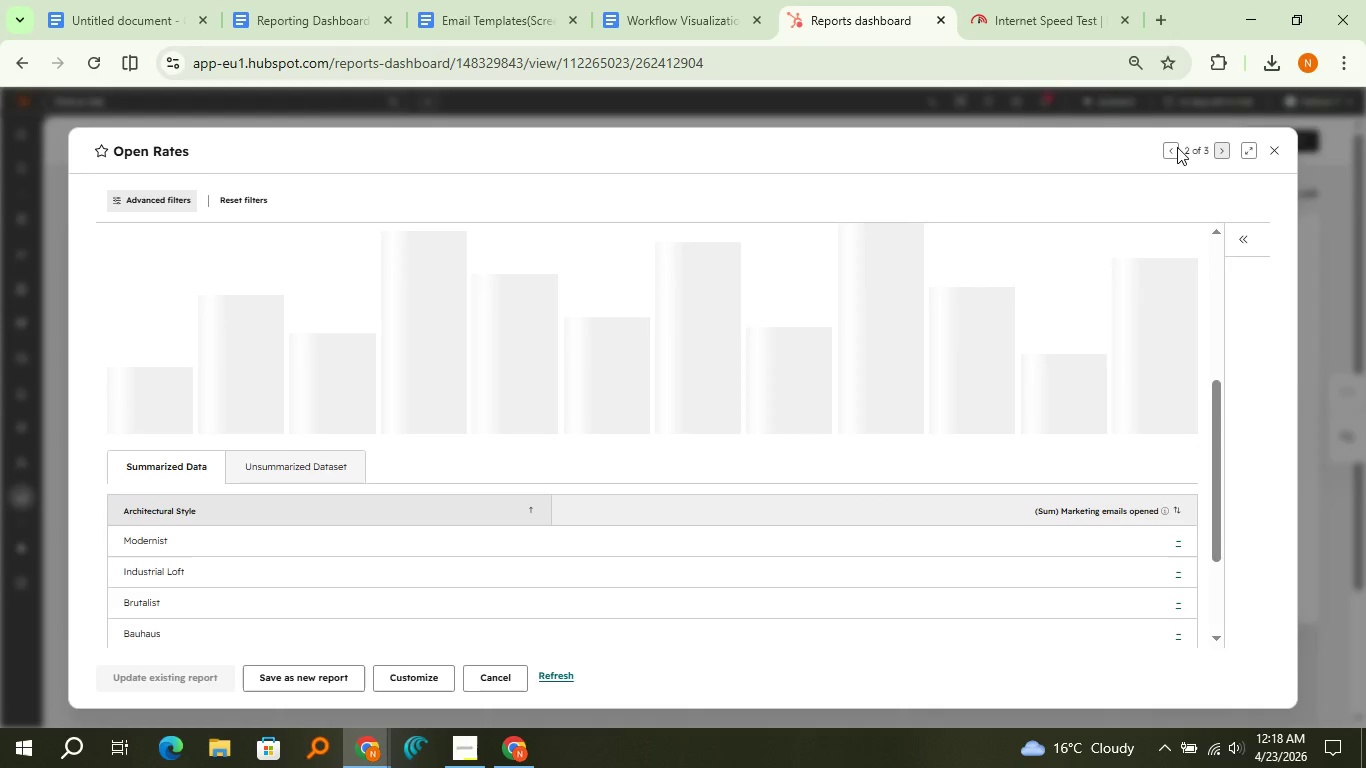 
left_click([1176, 147])
 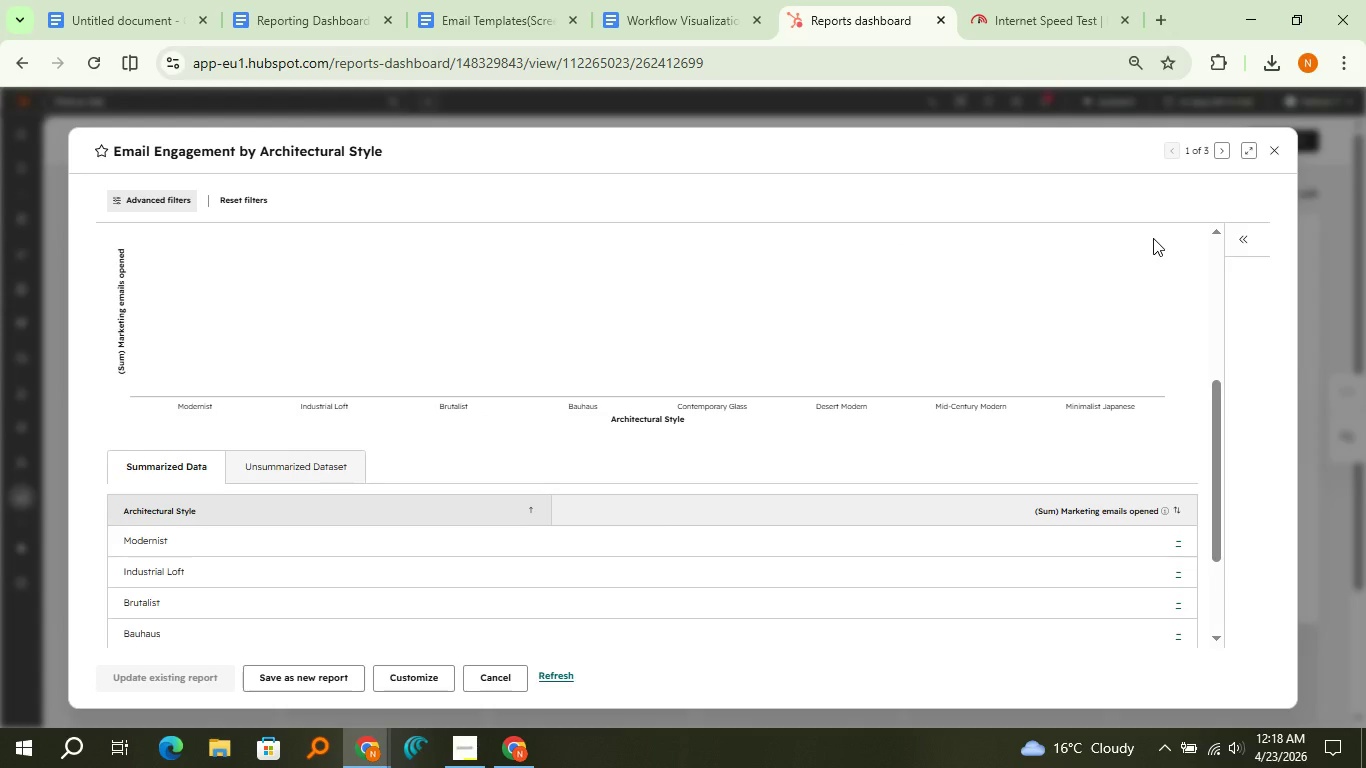 
wait(13.59)
 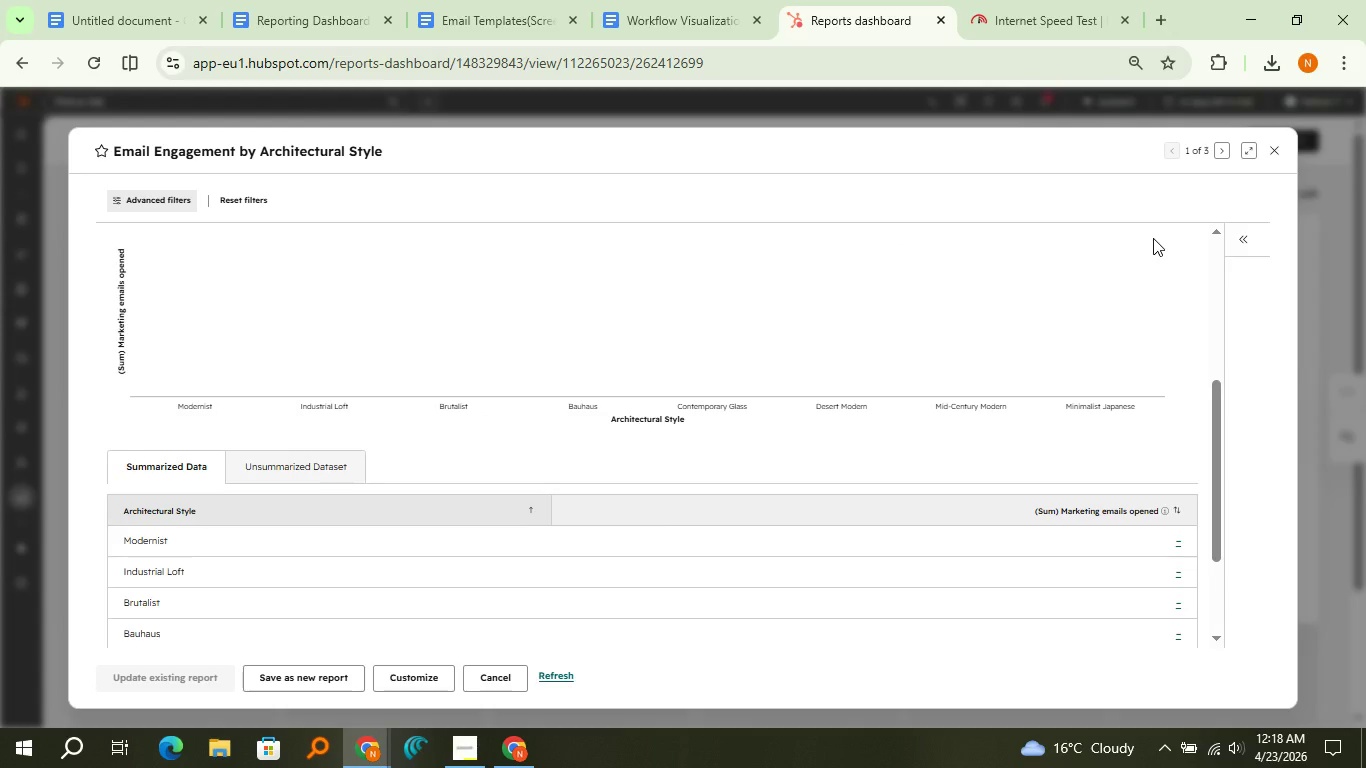 
scroll: coordinate [1032, 329], scroll_direction: up, amount: 2.0
 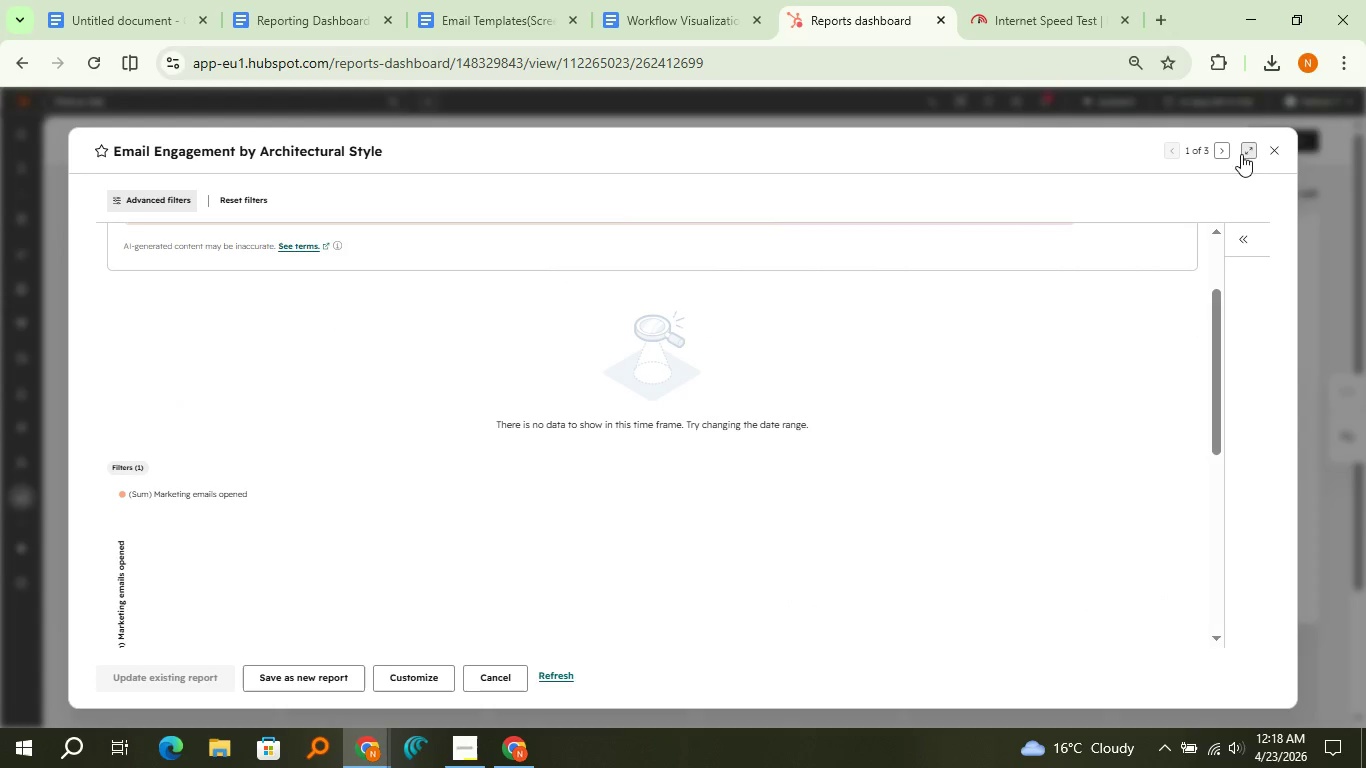 
scroll: coordinate [543, 382], scroll_direction: down, amount: 1.0
 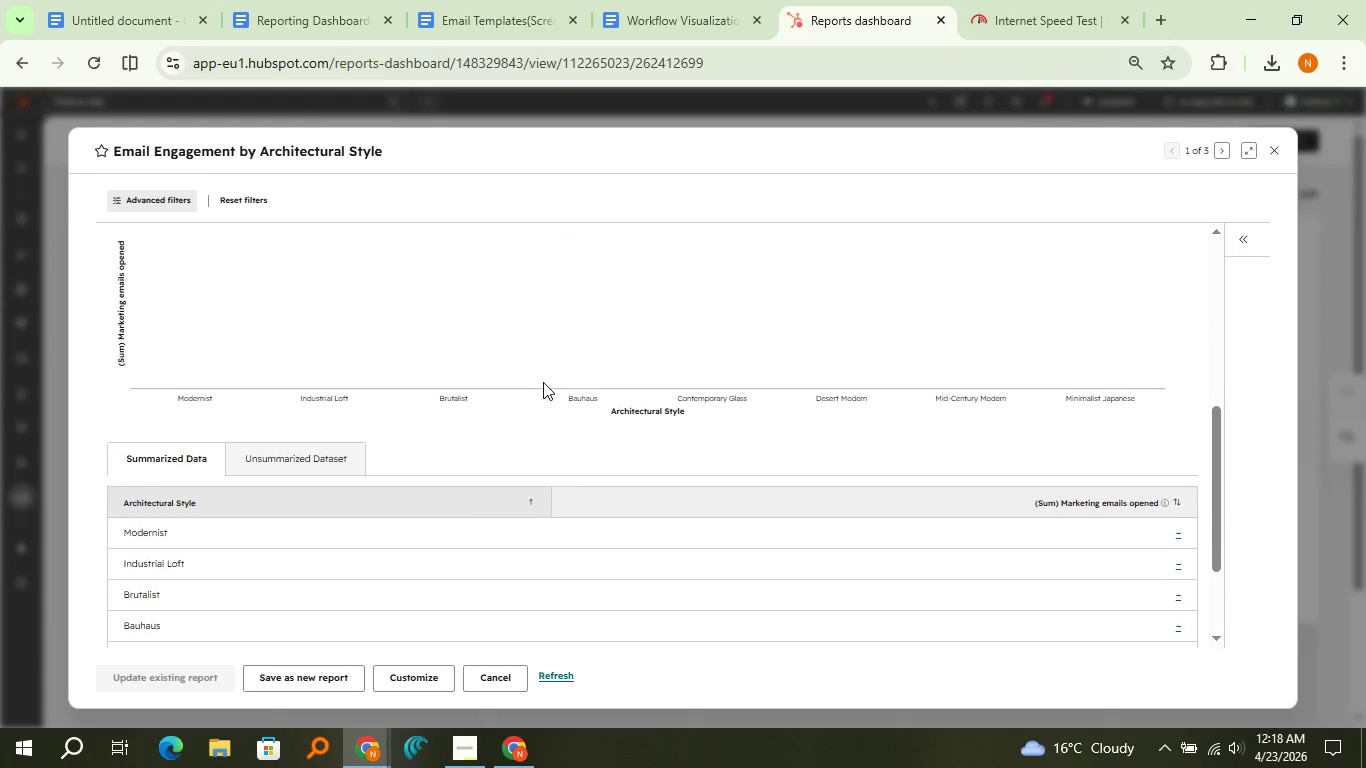 
scroll: coordinate [543, 382], scroll_direction: up, amount: 1.0
 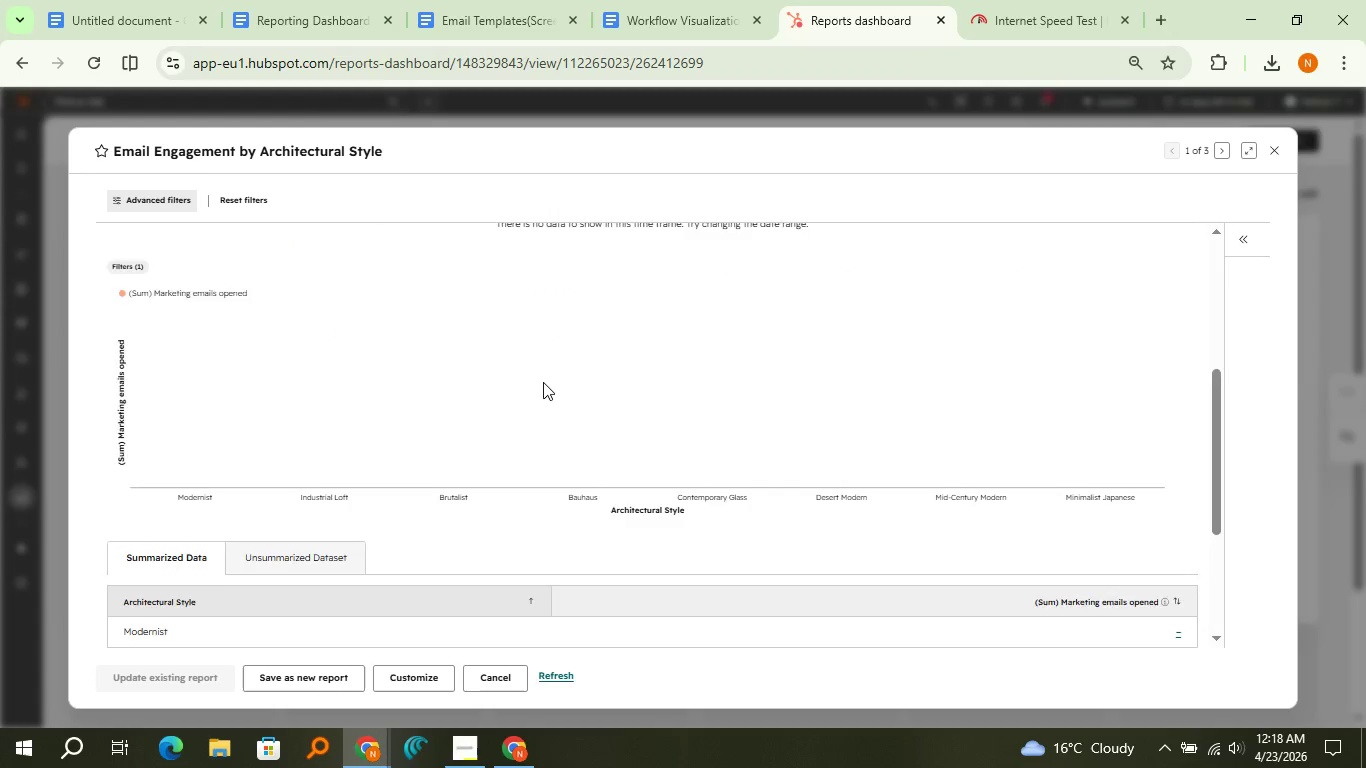 
scroll: coordinate [543, 382], scroll_direction: down, amount: 1.0
 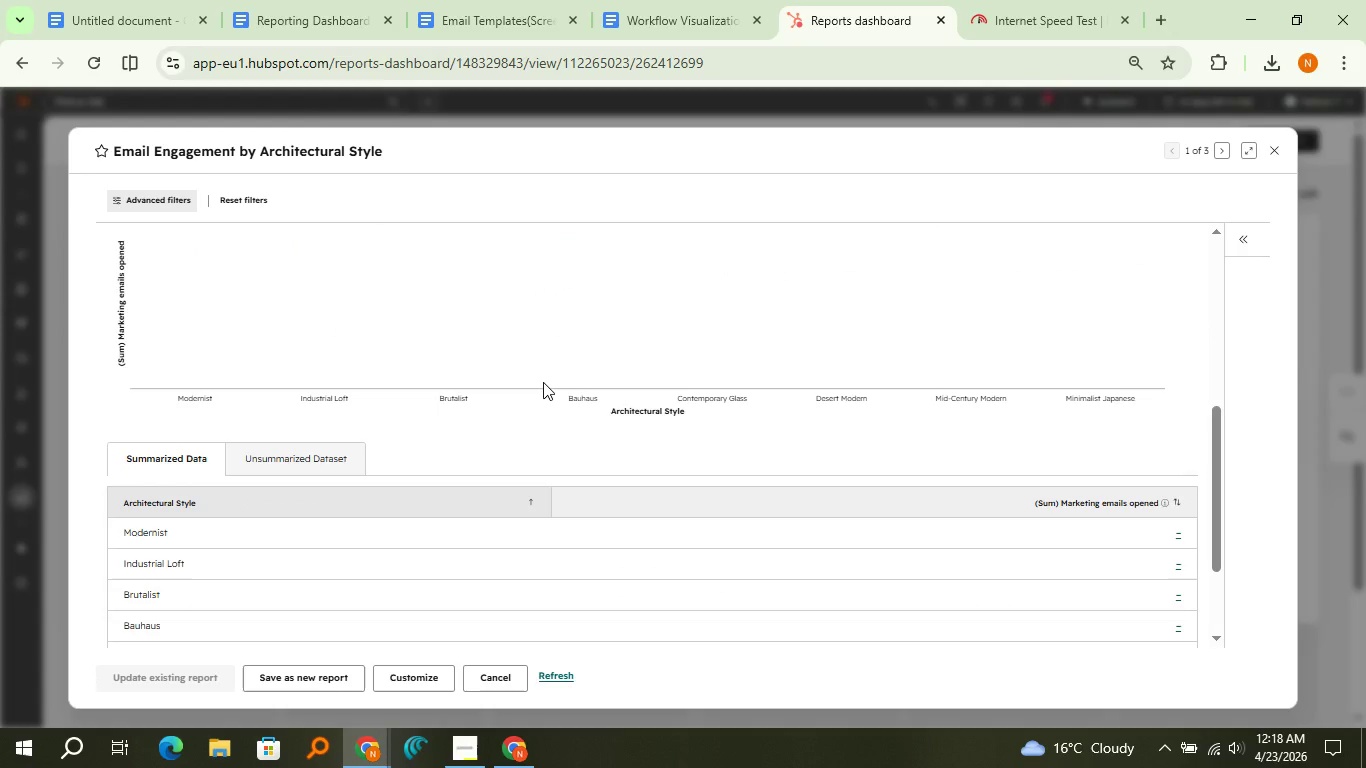 
key(Meta+Shift+S)
 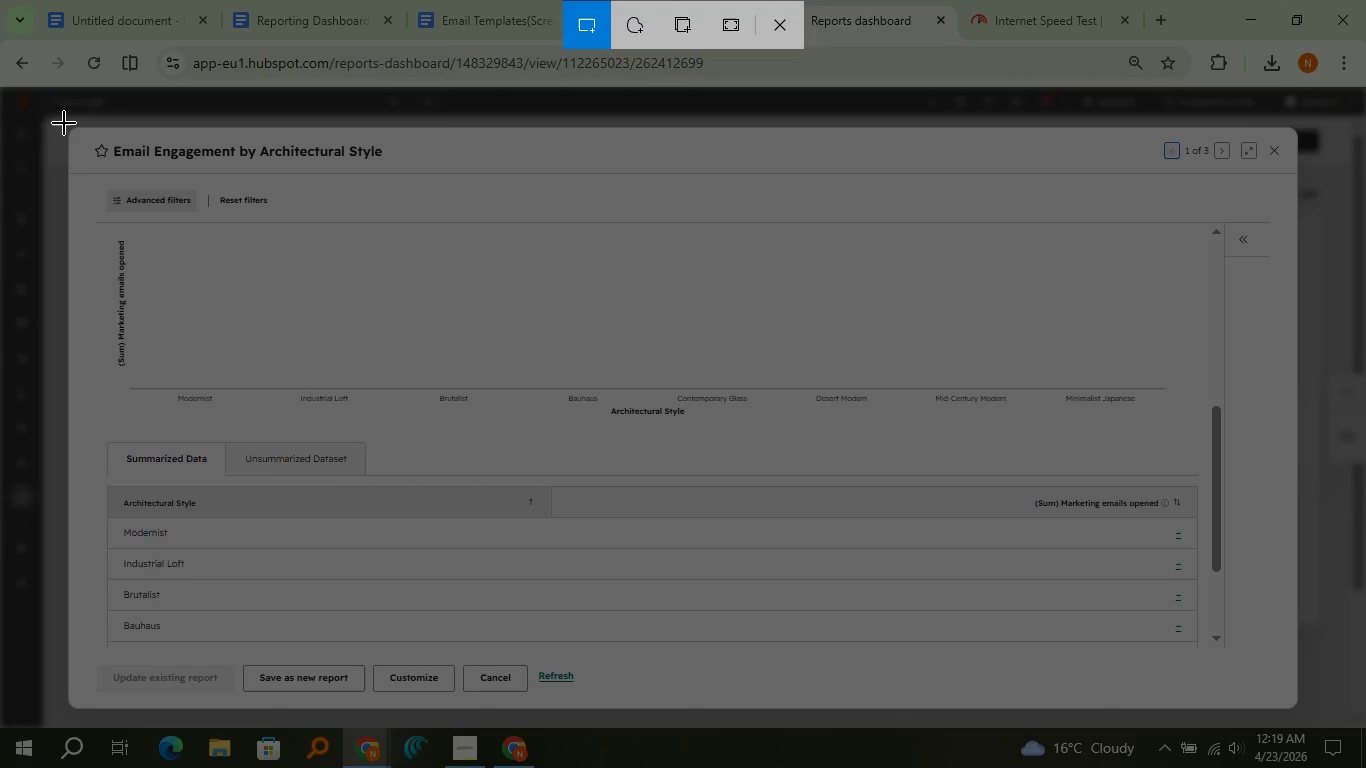 
left_click_drag(start_coordinate=[64, 122], to_coordinate=[1312, 722])
 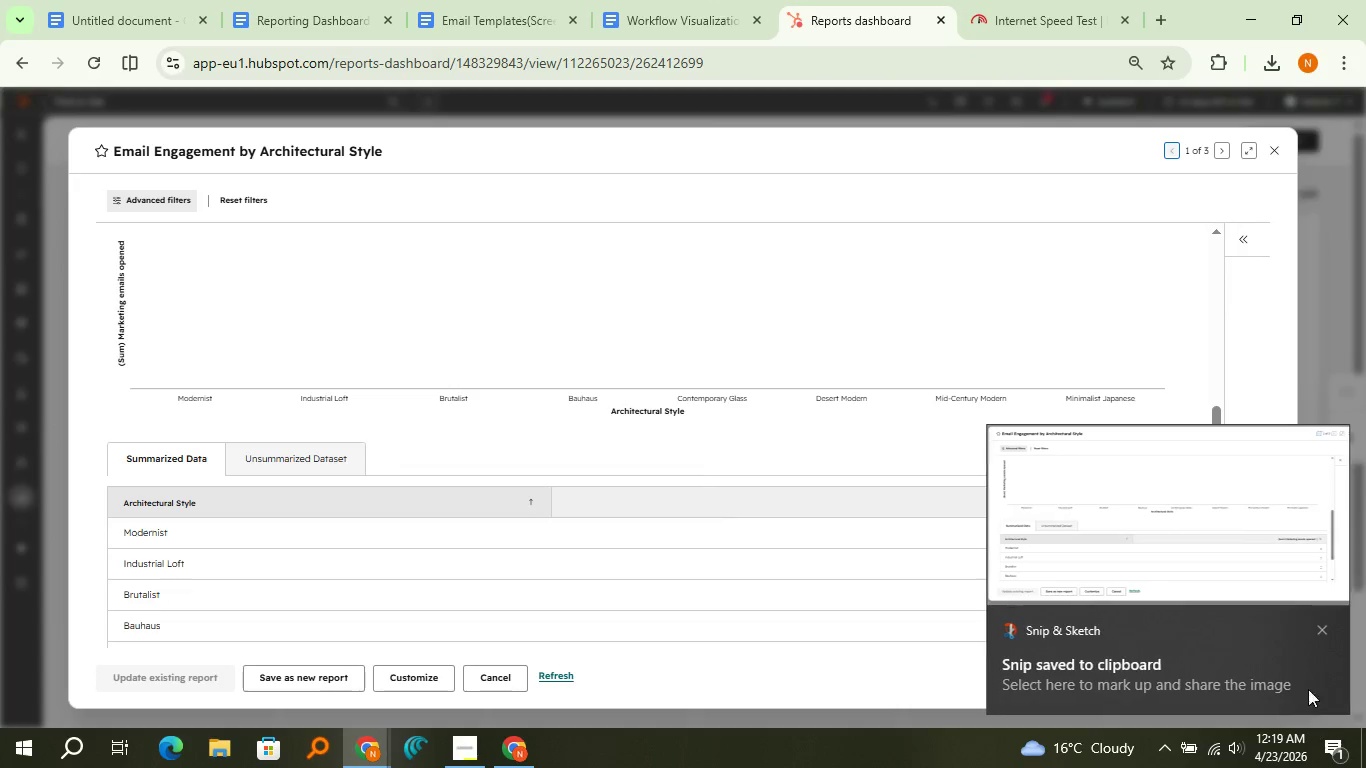 
left_click([1269, 587])
 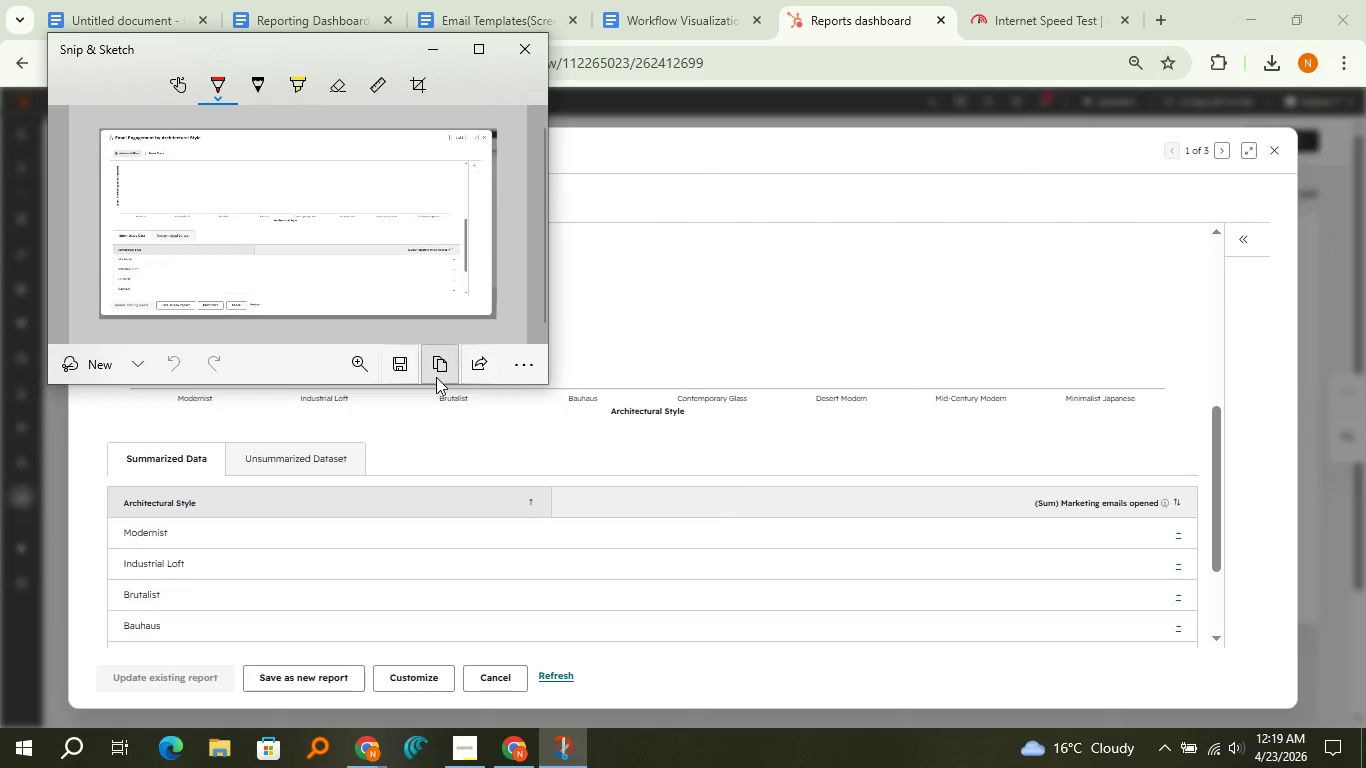 
left_click([436, 376])
 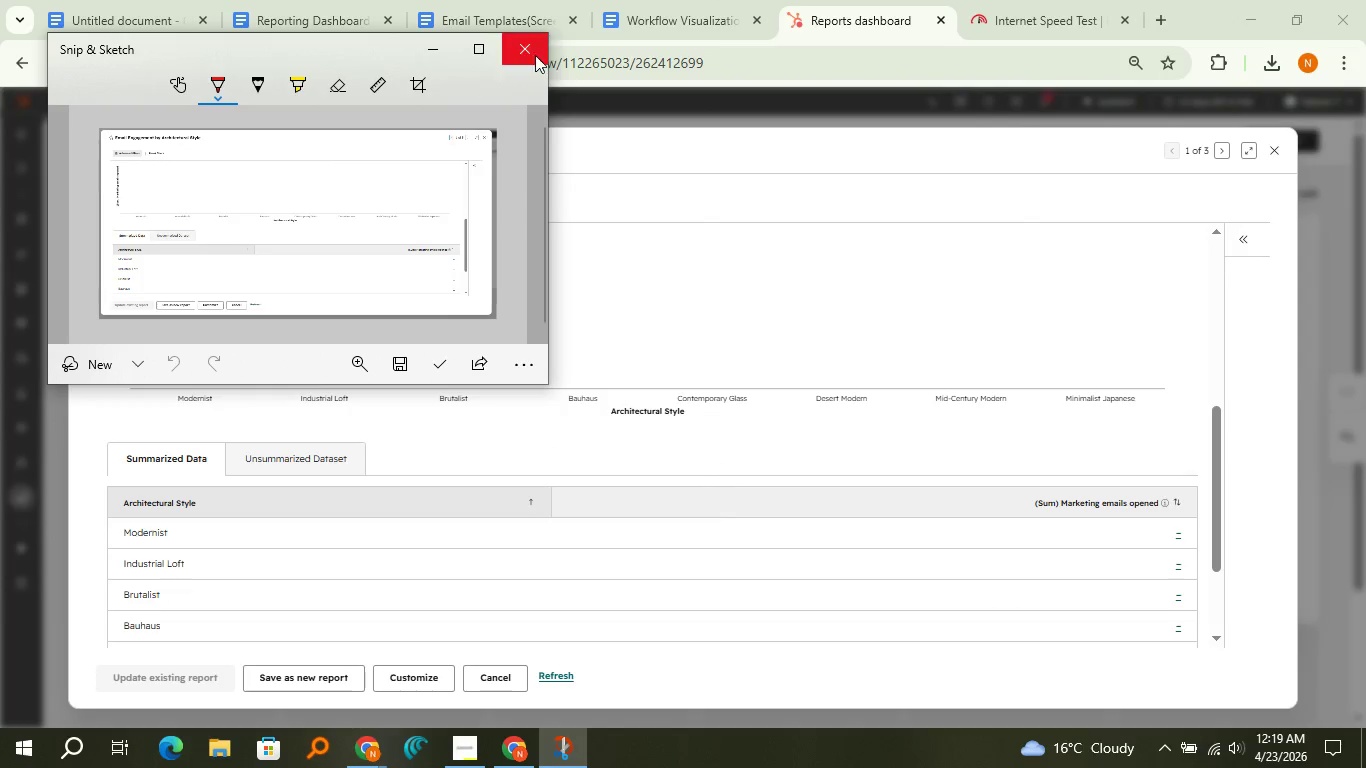 
left_click([536, 47])
 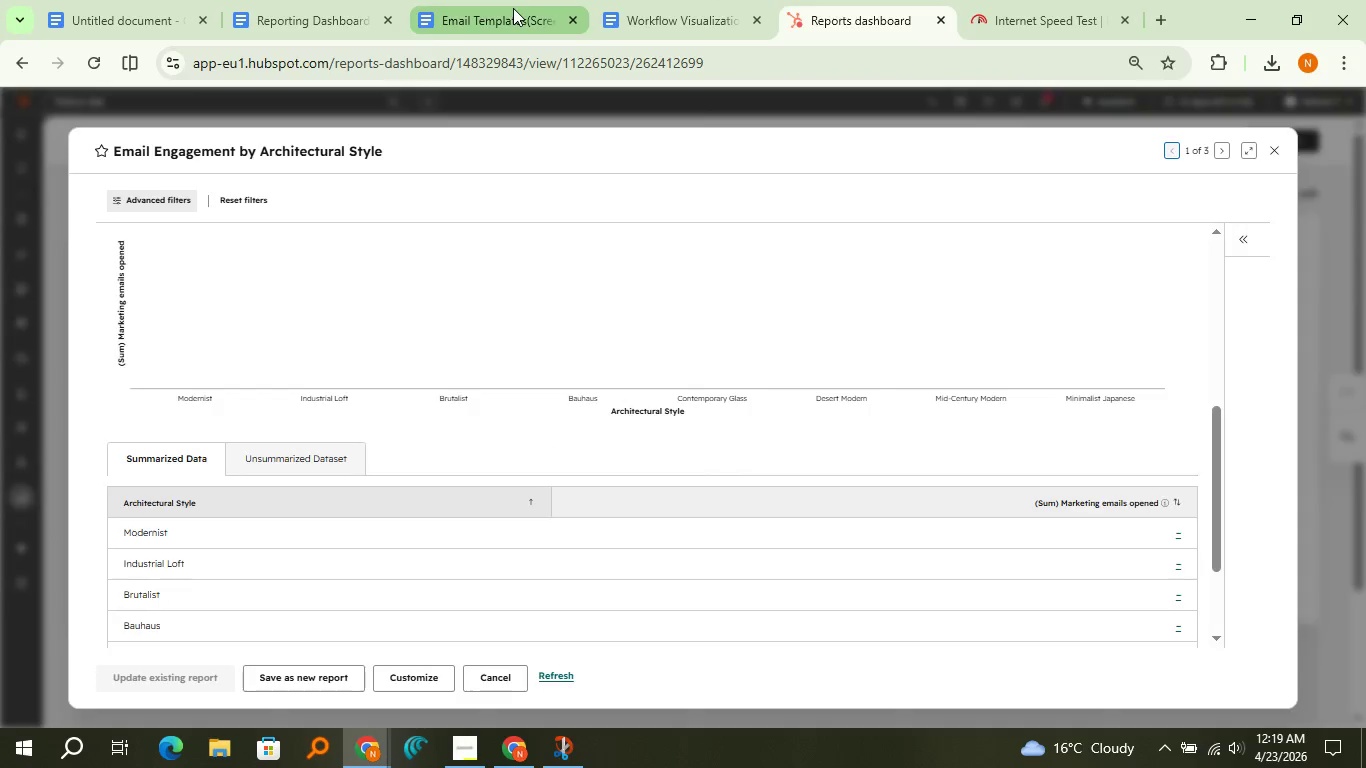 
left_click([513, 8])
 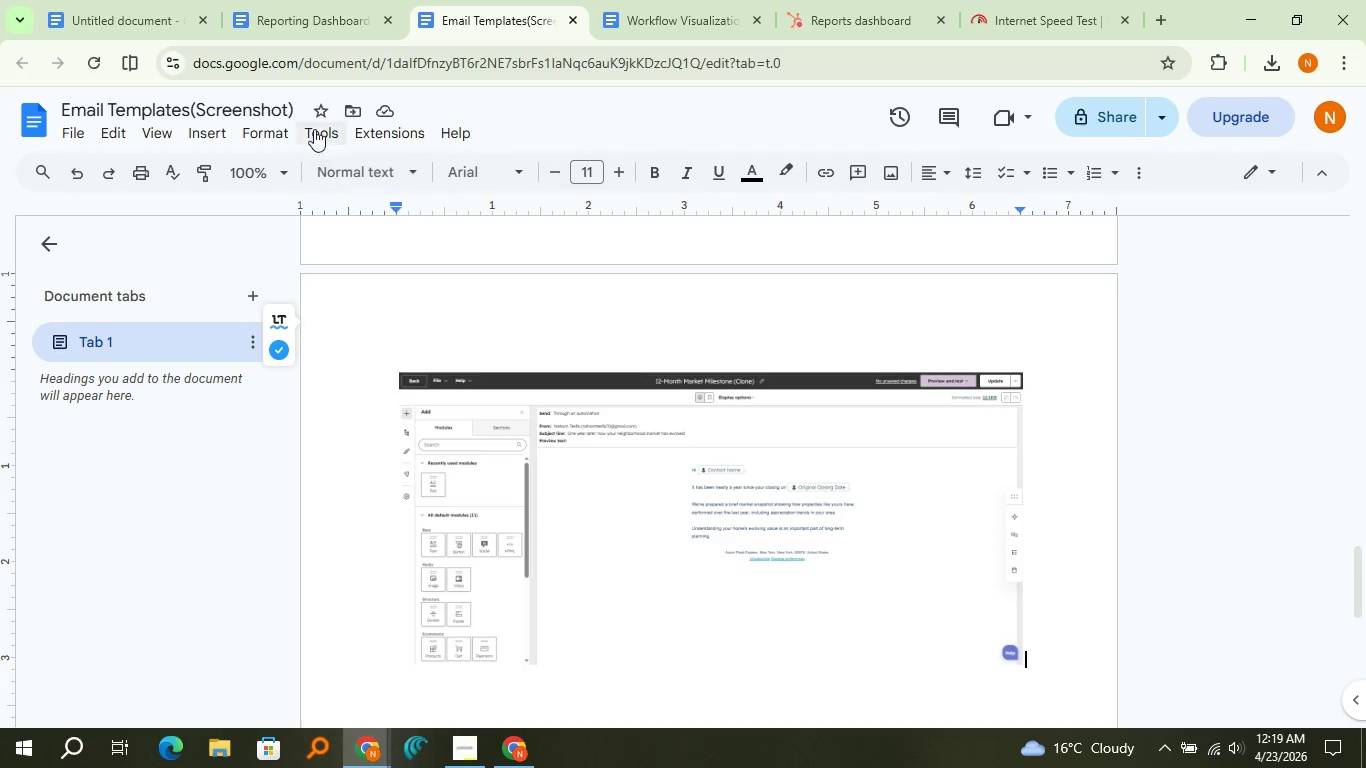 
left_click_drag(start_coordinate=[310, 9], to_coordinate=[311, 14])
 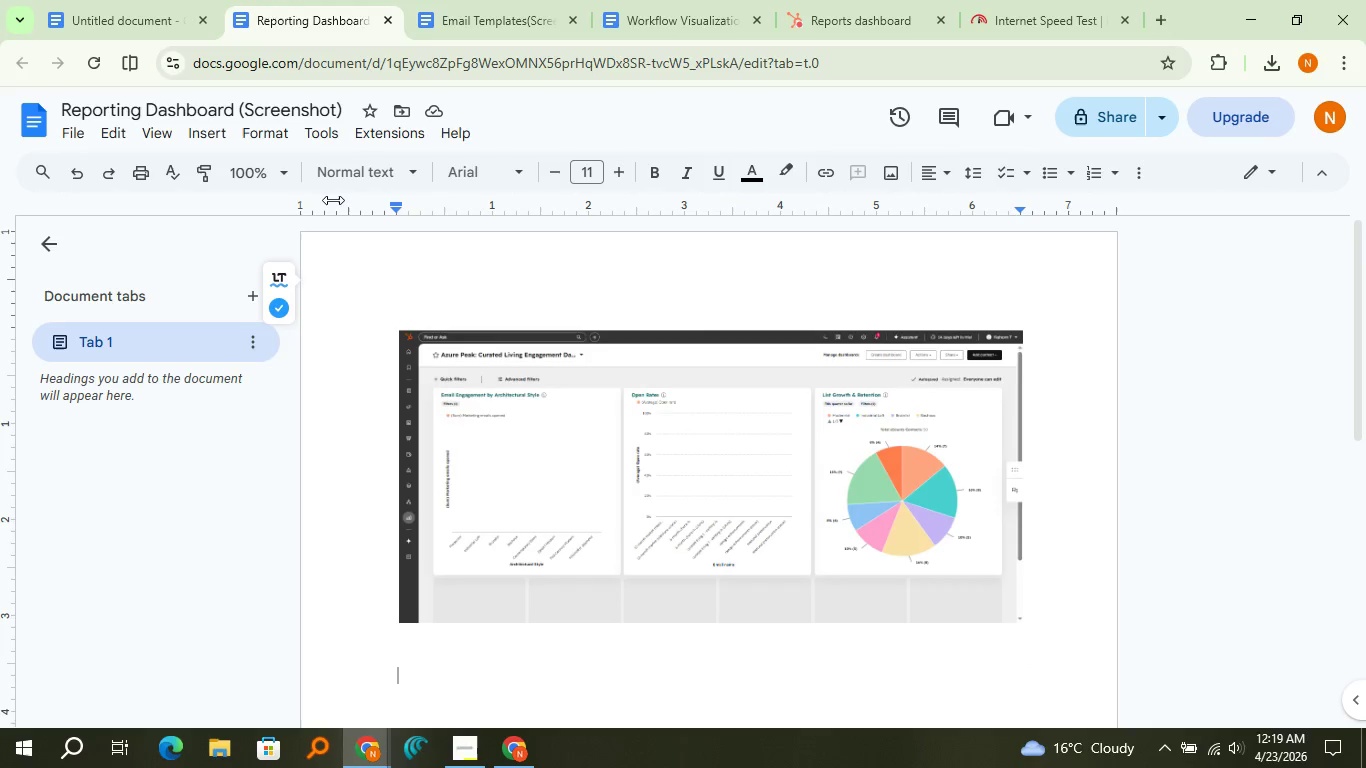 
key(Control+V)
 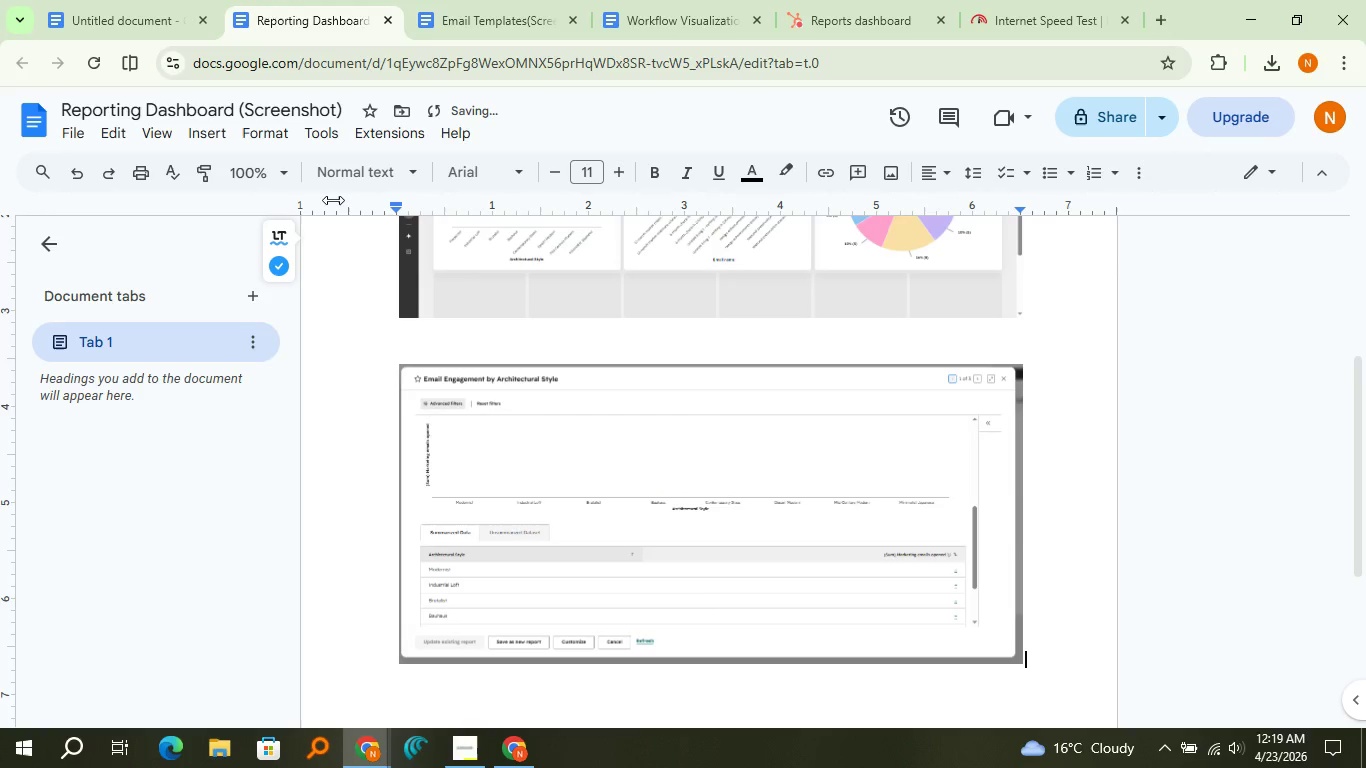 
key(Enter)
 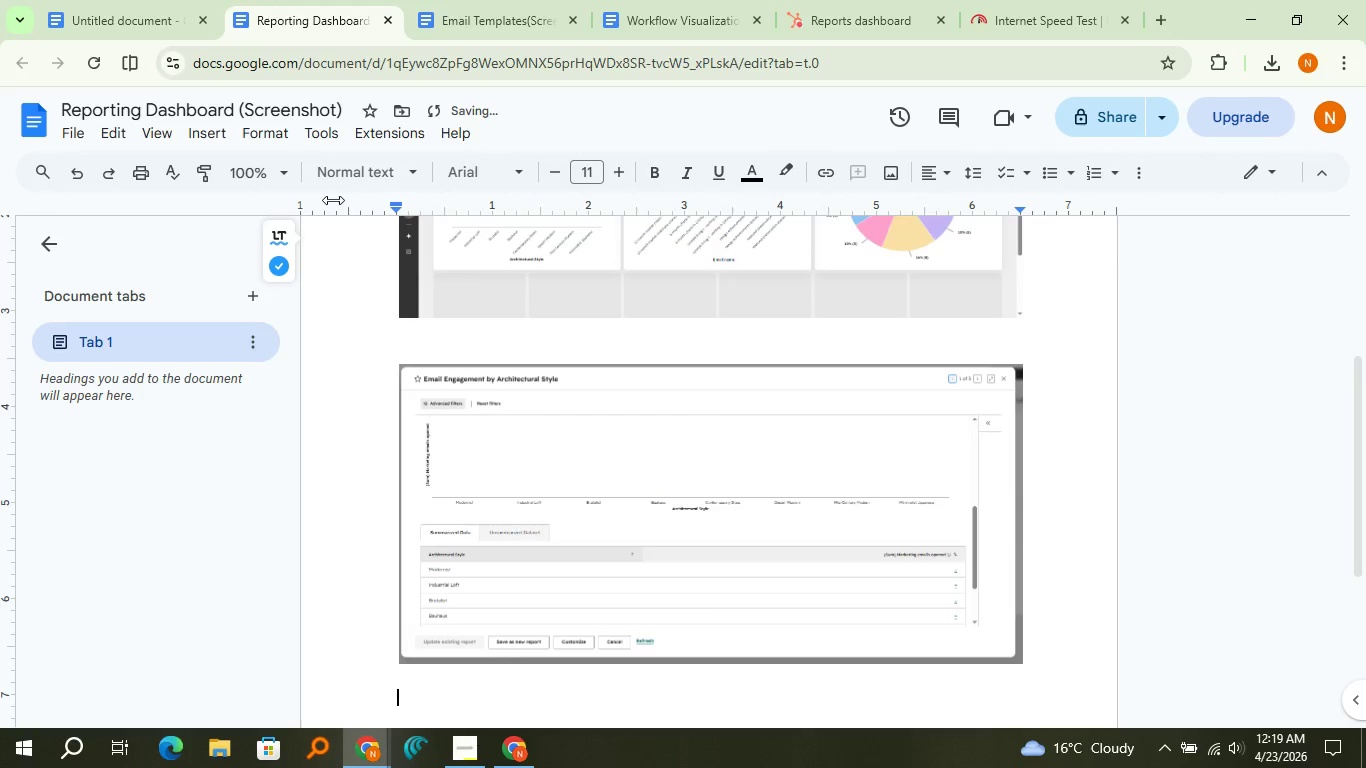 
key(Enter)
 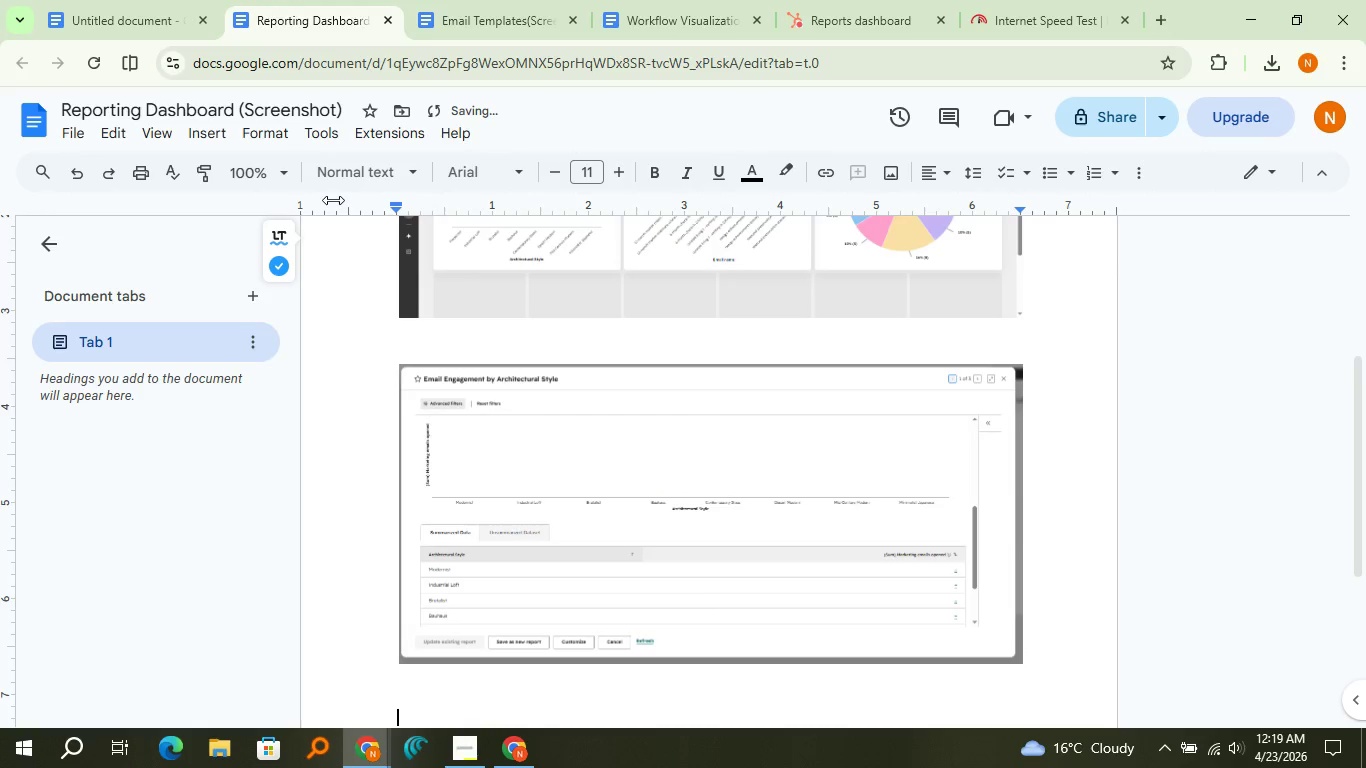 
key(Enter)
 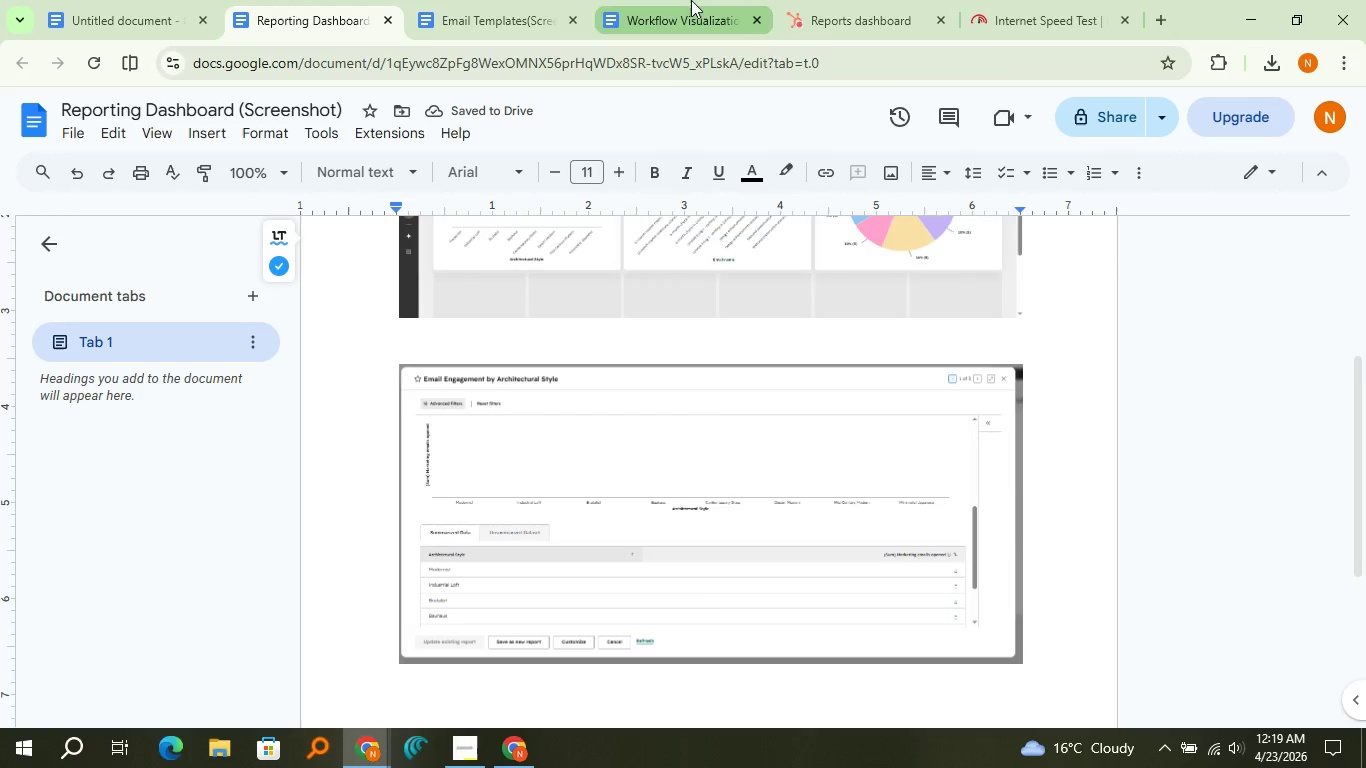 
left_click([873, 1])
 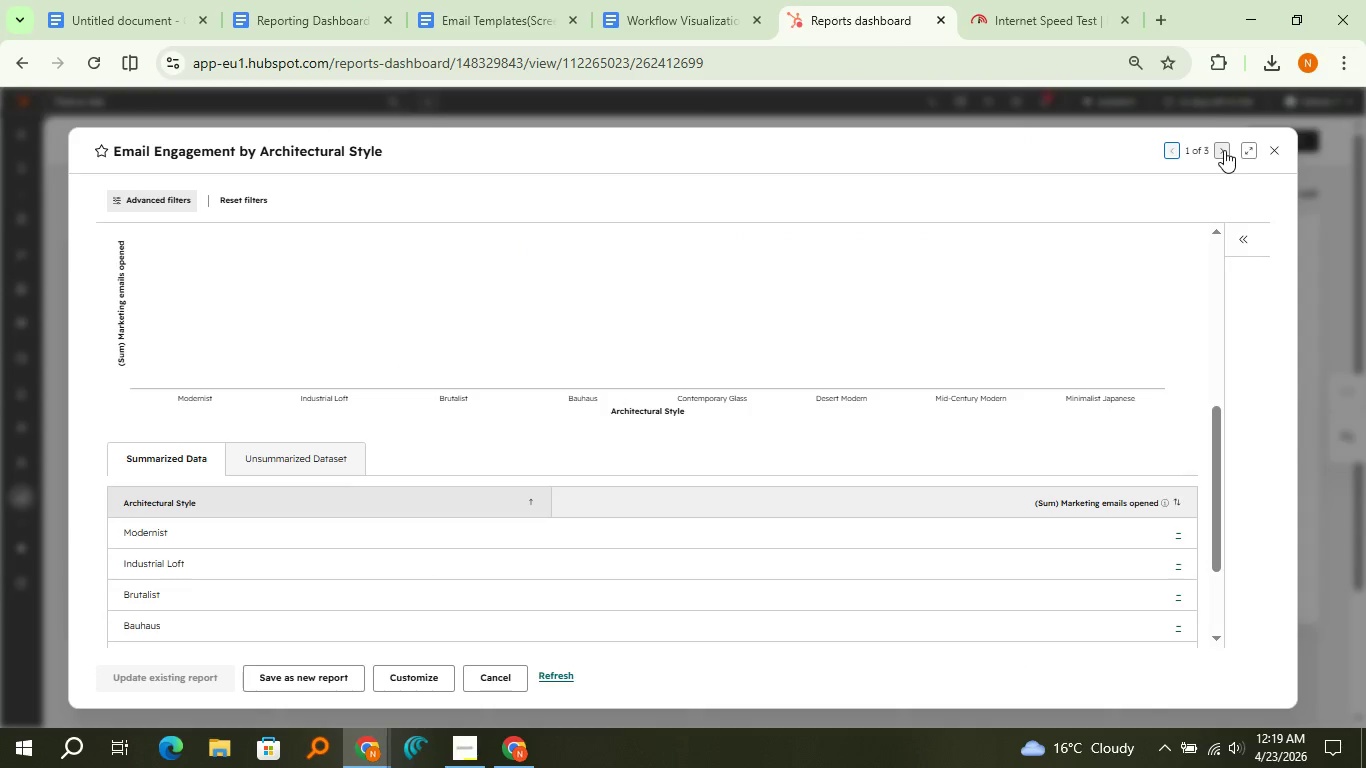 
left_click([1224, 150])
 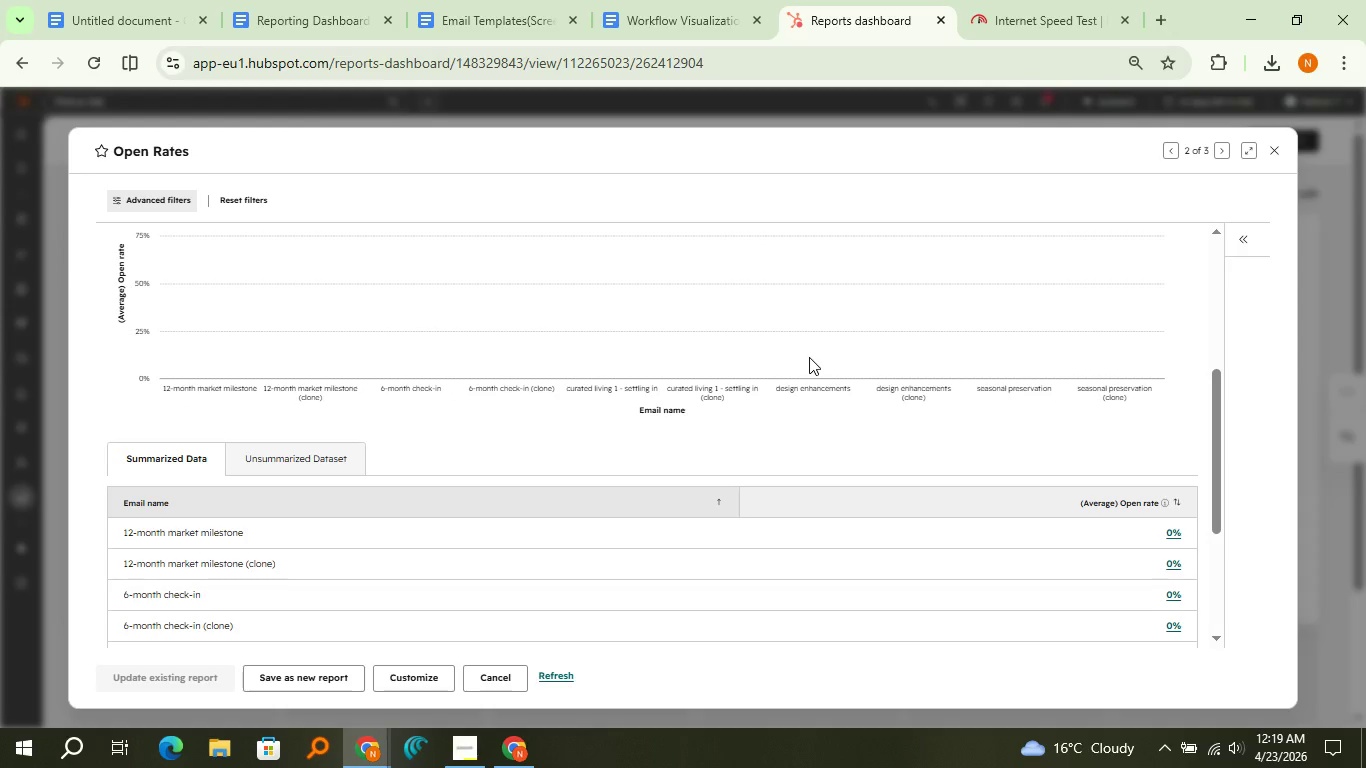 
wait(11.95)
 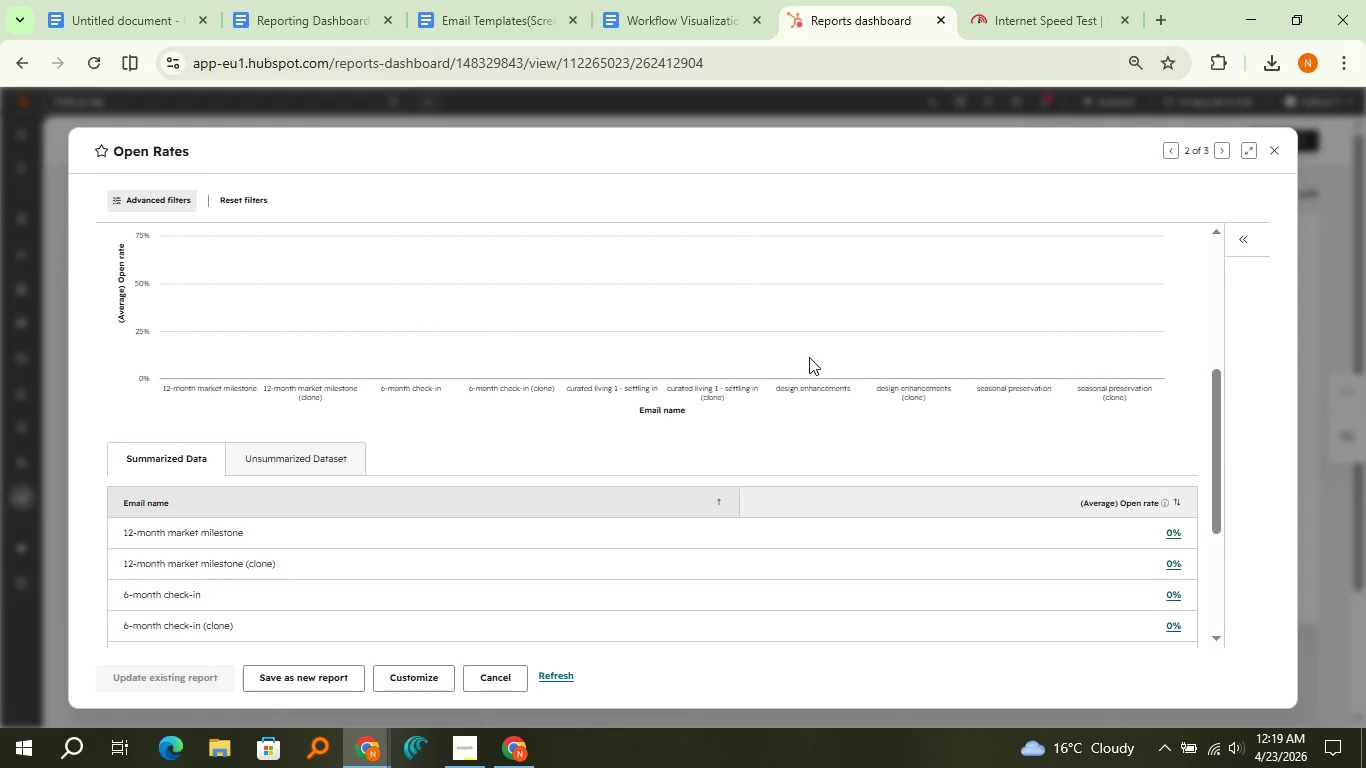 
scroll: coordinate [809, 357], scroll_direction: up, amount: 1.0
 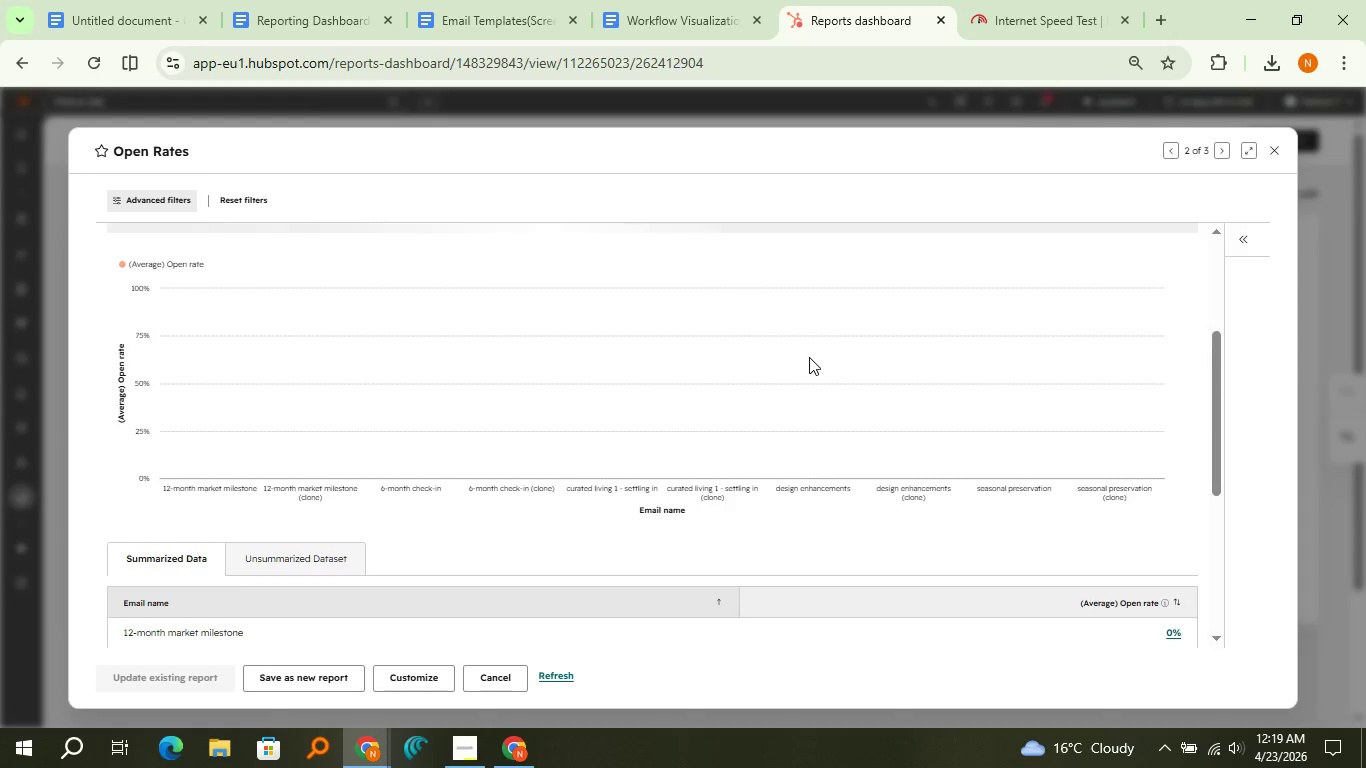 
scroll: coordinate [809, 357], scroll_direction: down, amount: 3.0
 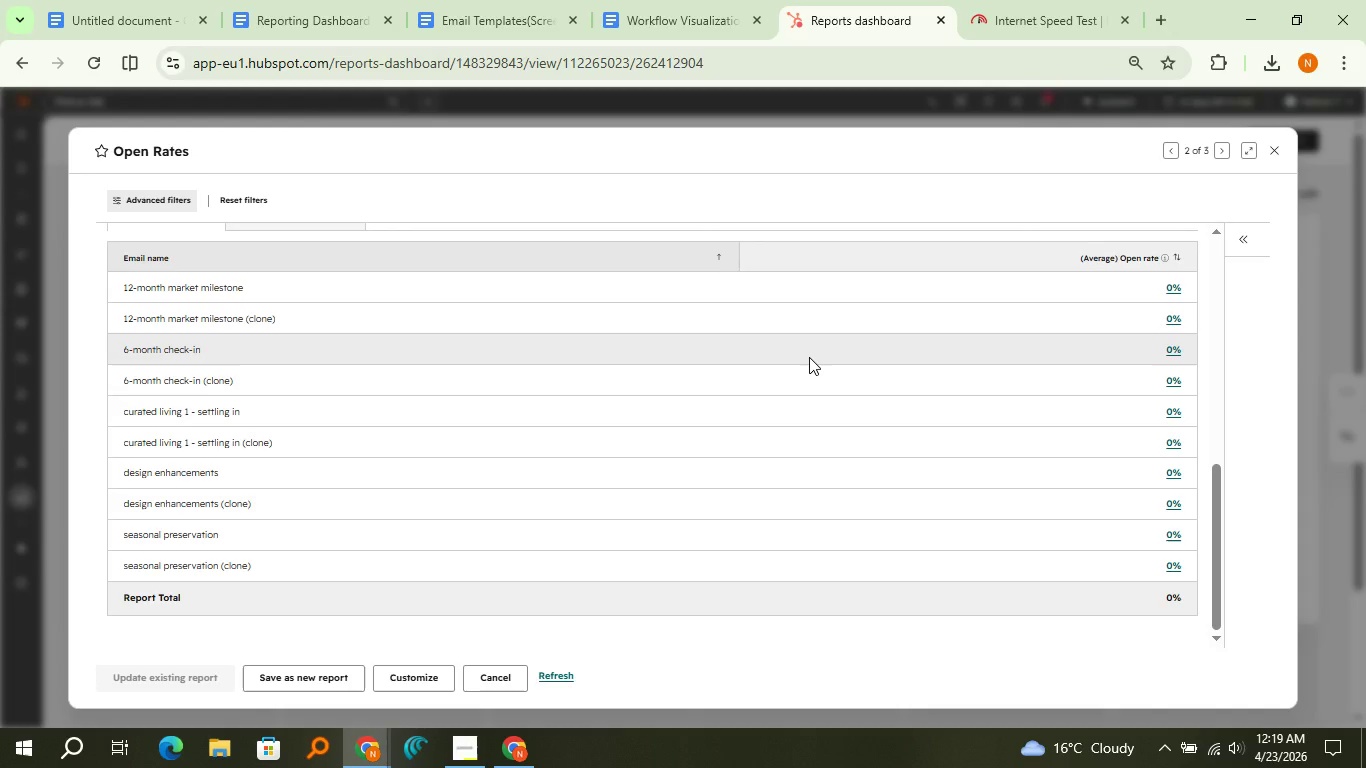 
scroll: coordinate [809, 357], scroll_direction: up, amount: 4.0
 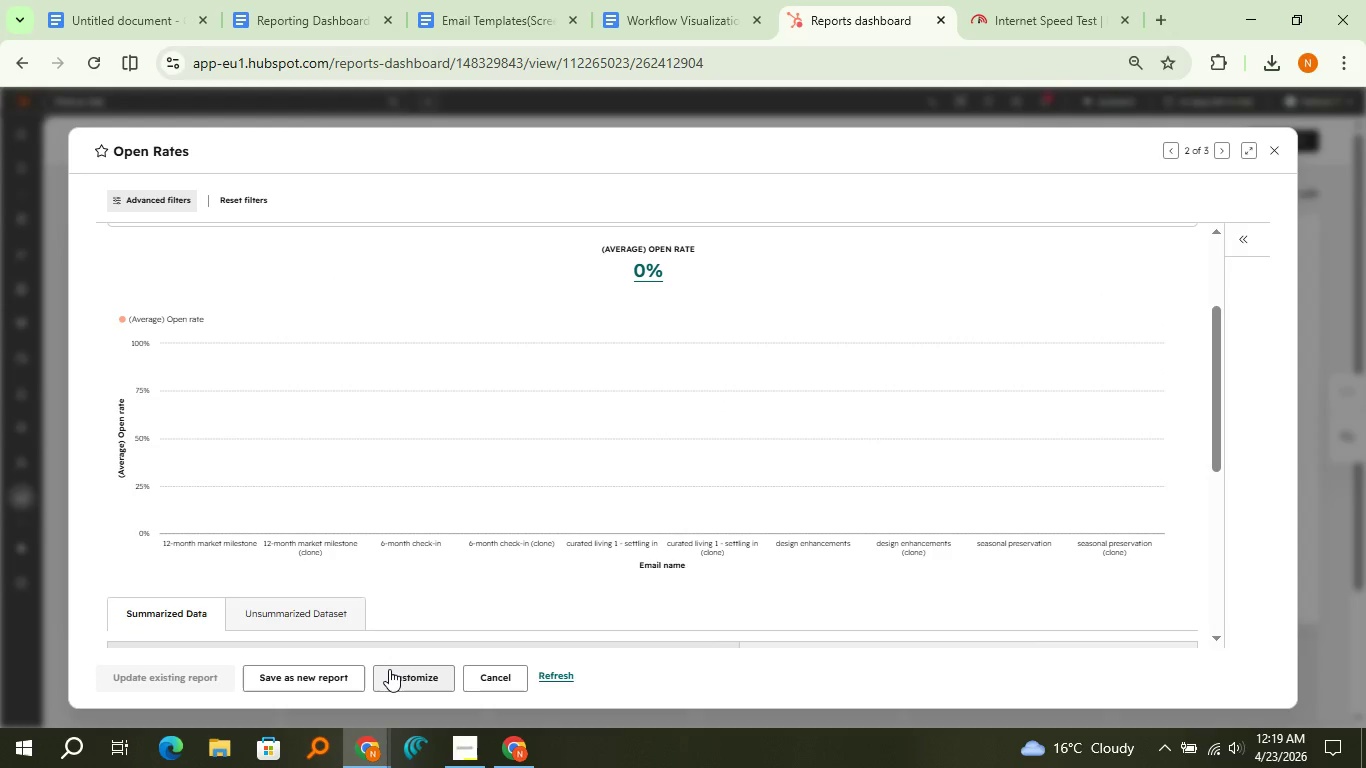 
left_click([388, 669])
 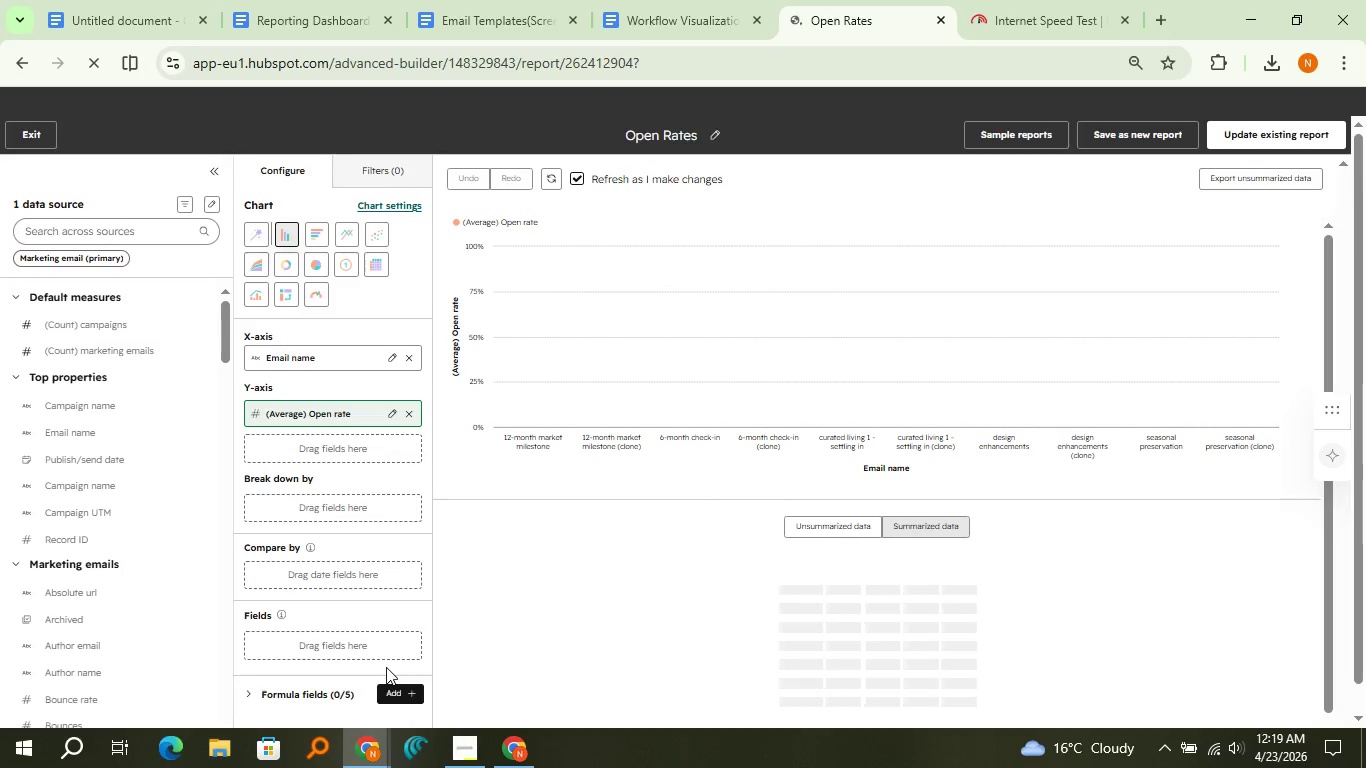 
wait(16.95)
 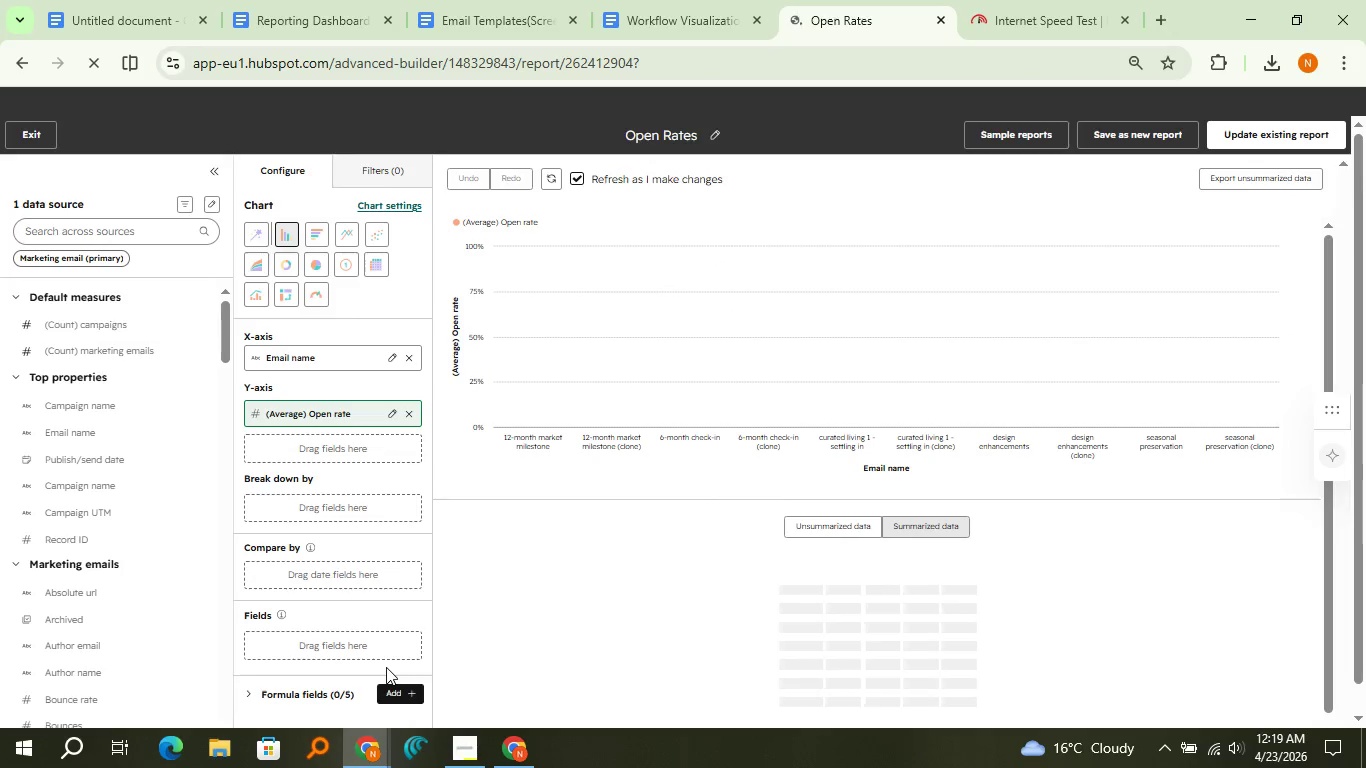 
left_click([896, 573])
 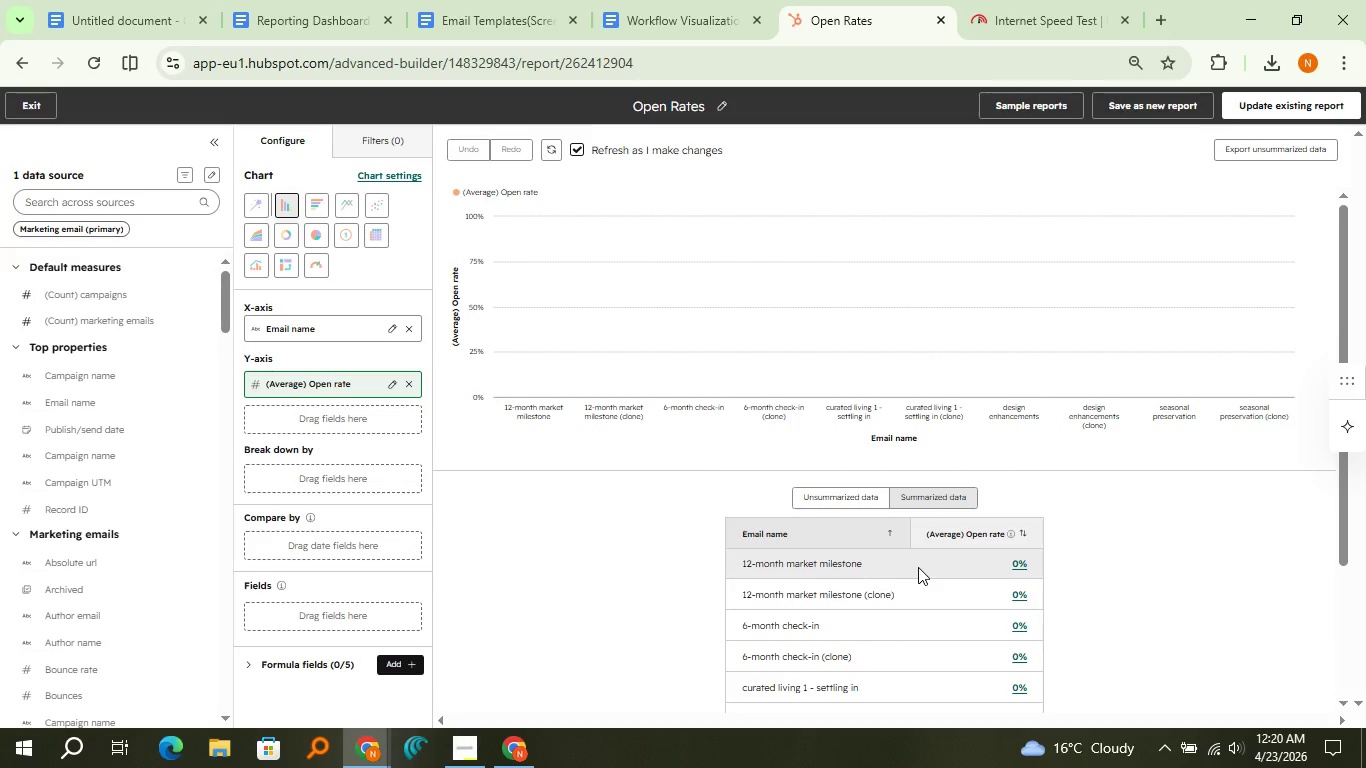 
right_click([918, 567])
 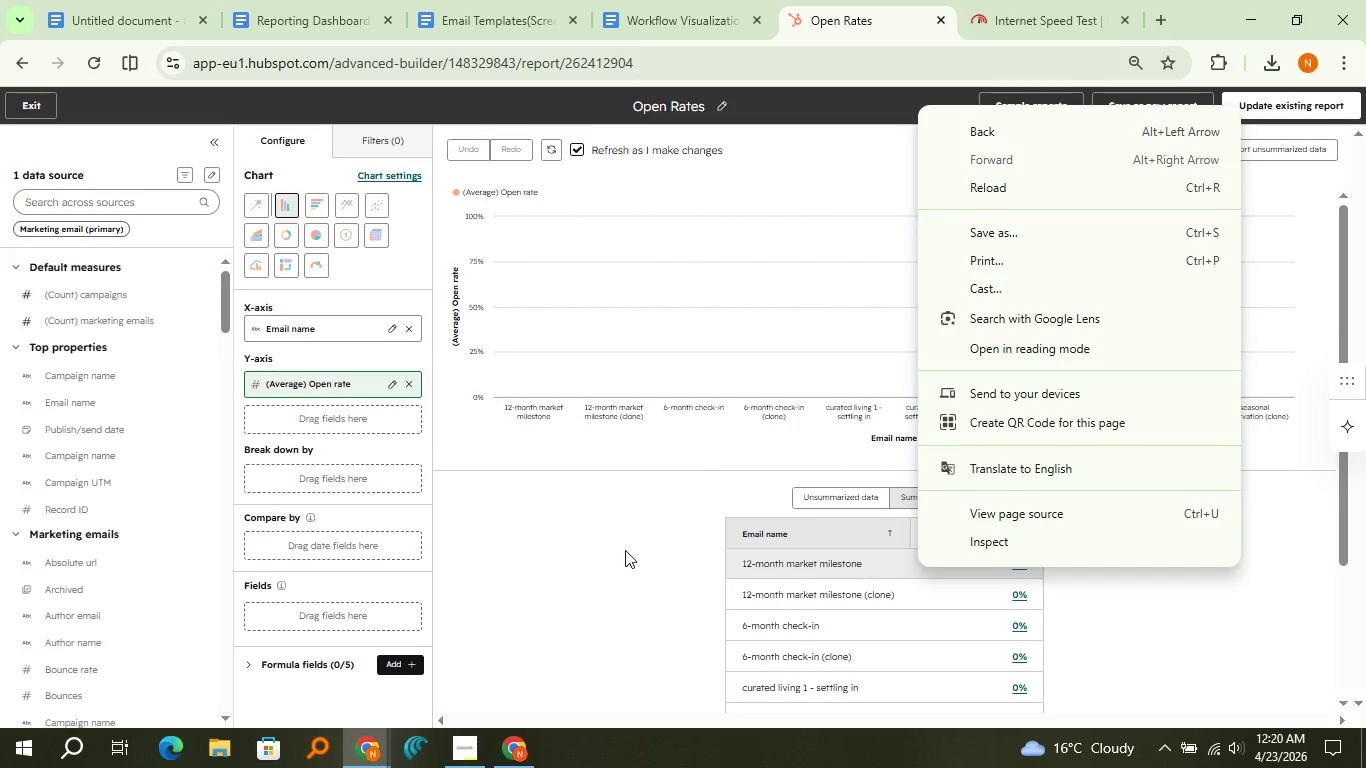 
left_click([625, 550])
 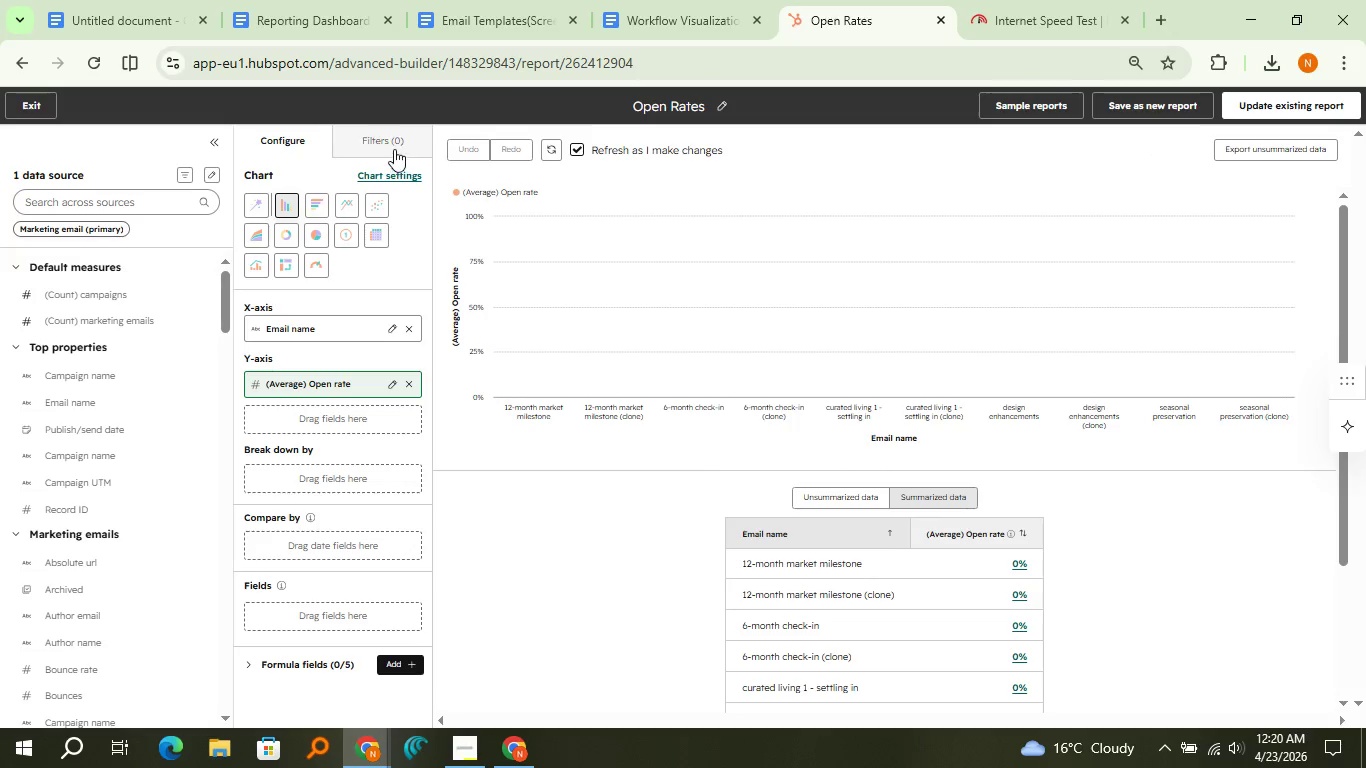 
left_click([392, 143])
 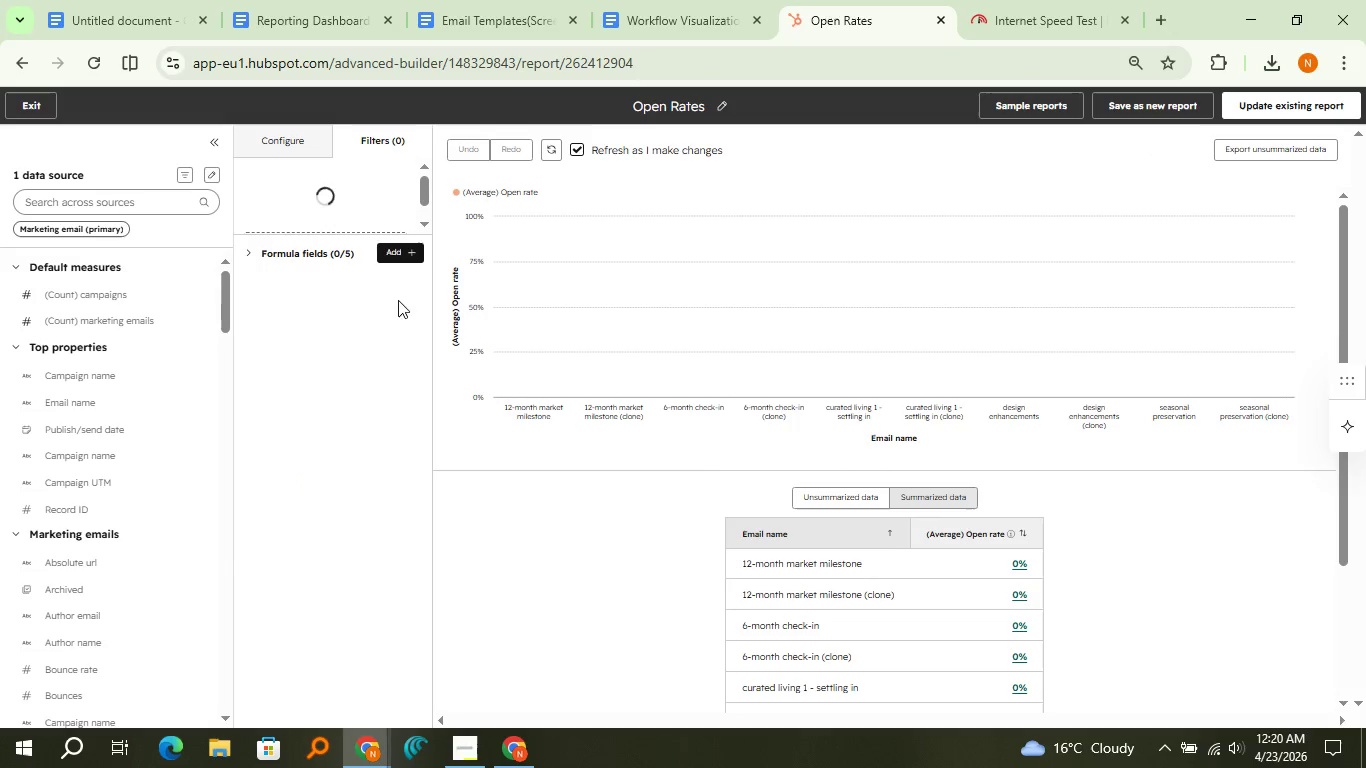 
mouse_move([365, 347])
 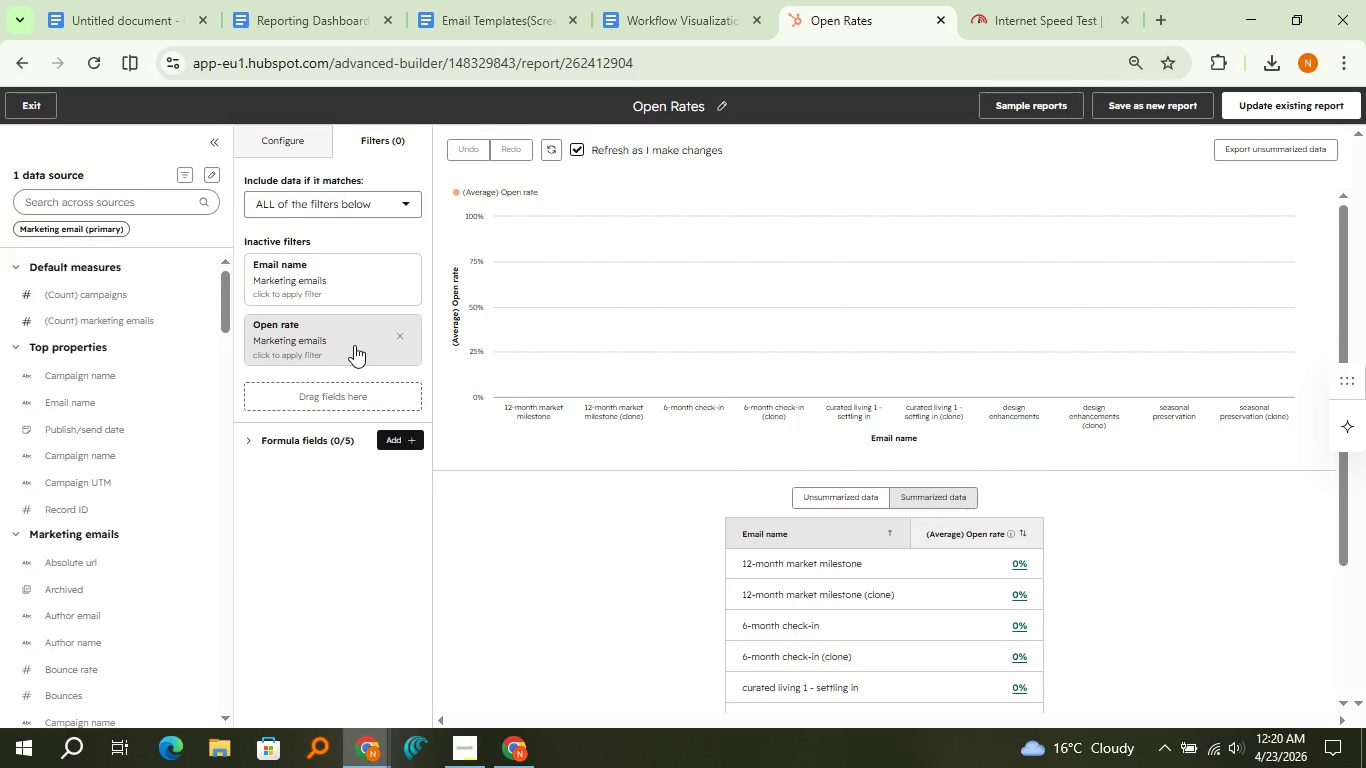 
left_click([354, 345])
 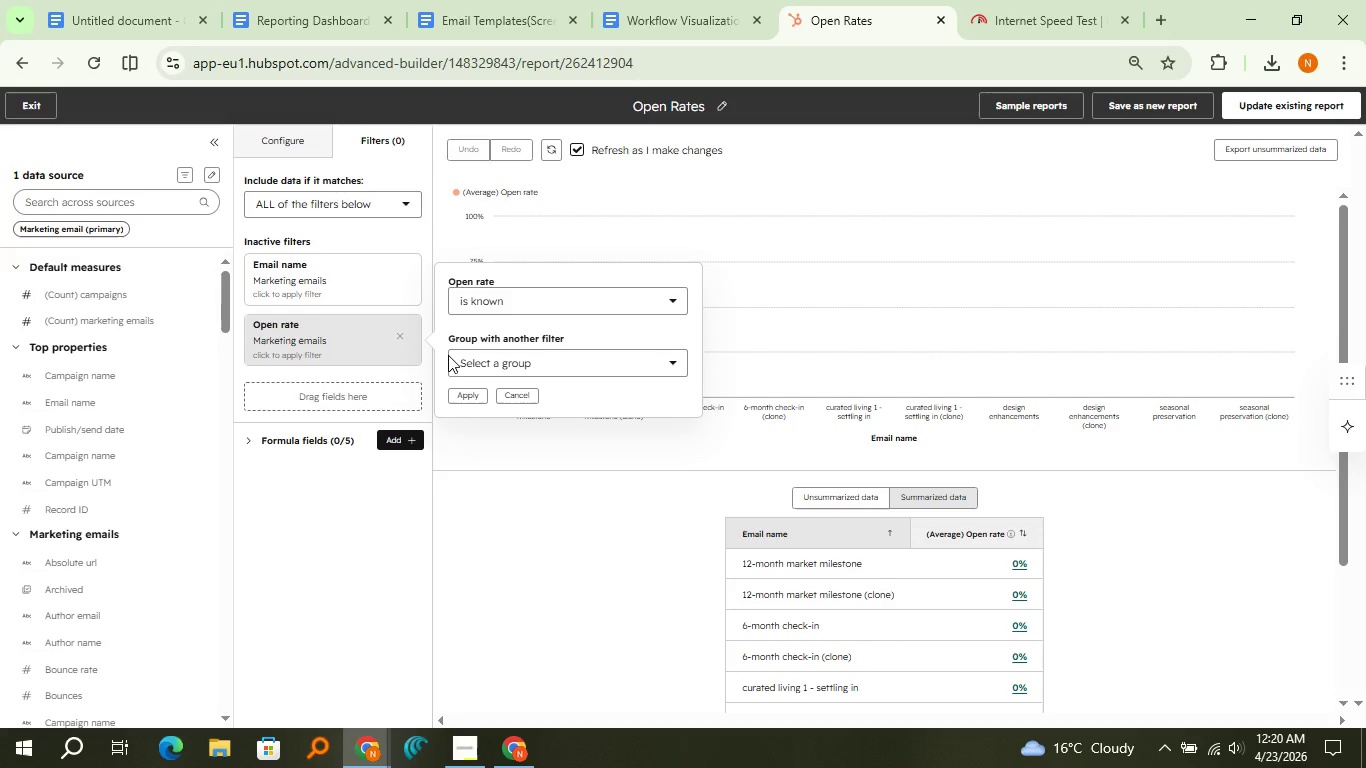 
left_click([466, 359])
 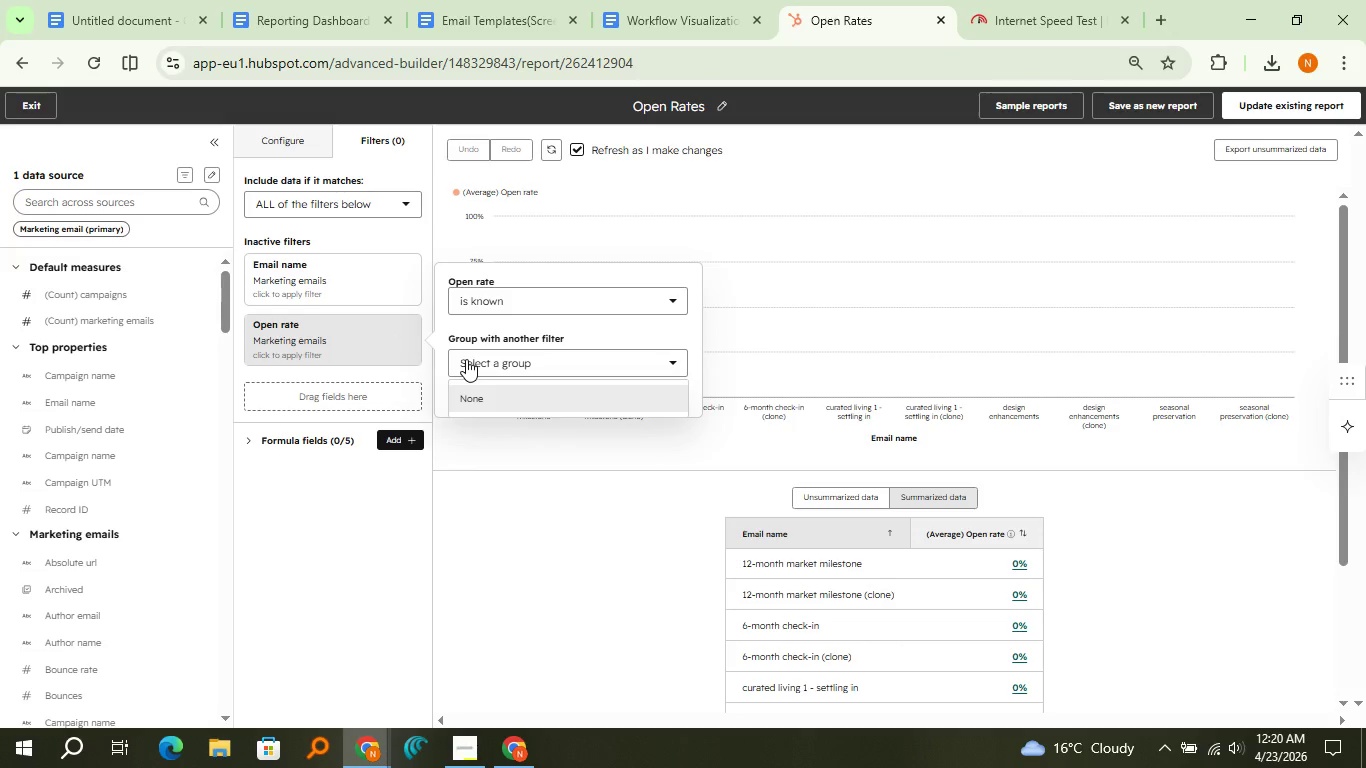 
left_click([466, 359])
 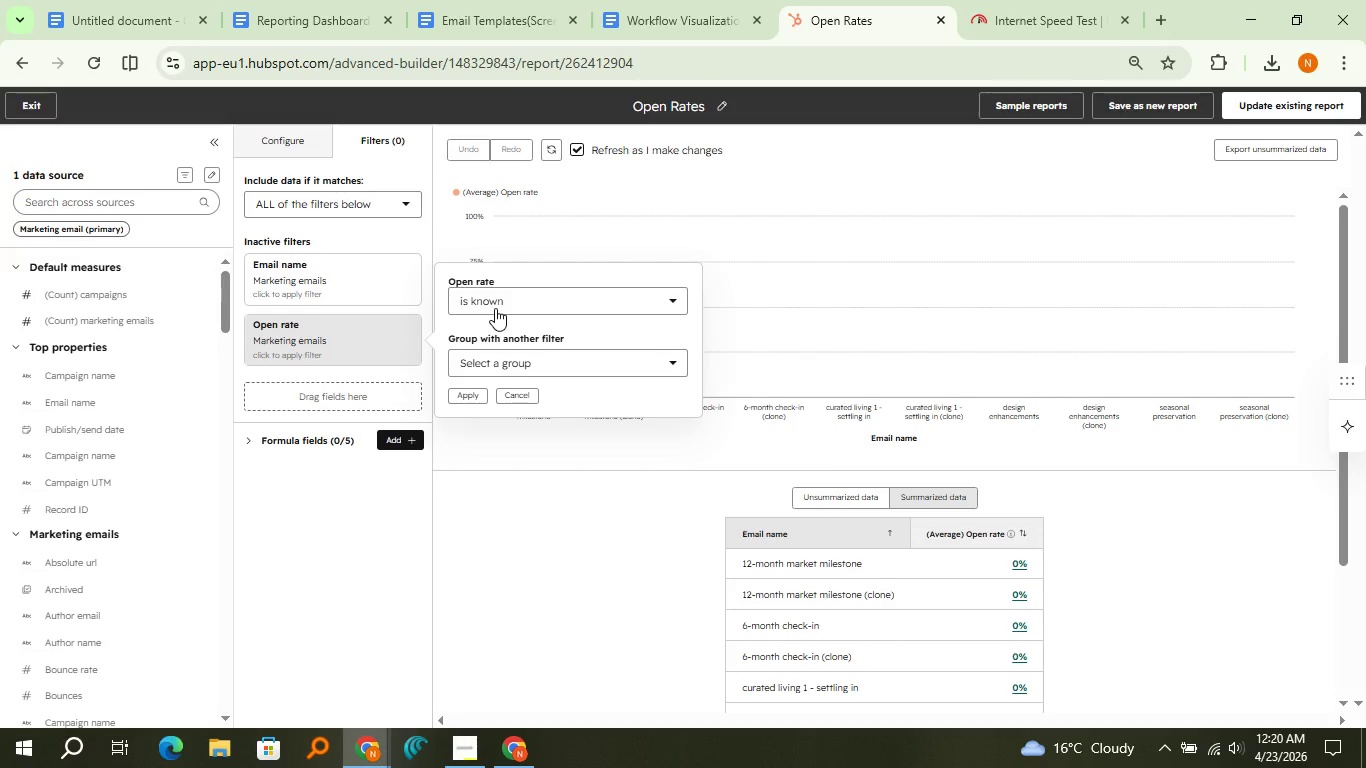 
left_click([495, 308])
 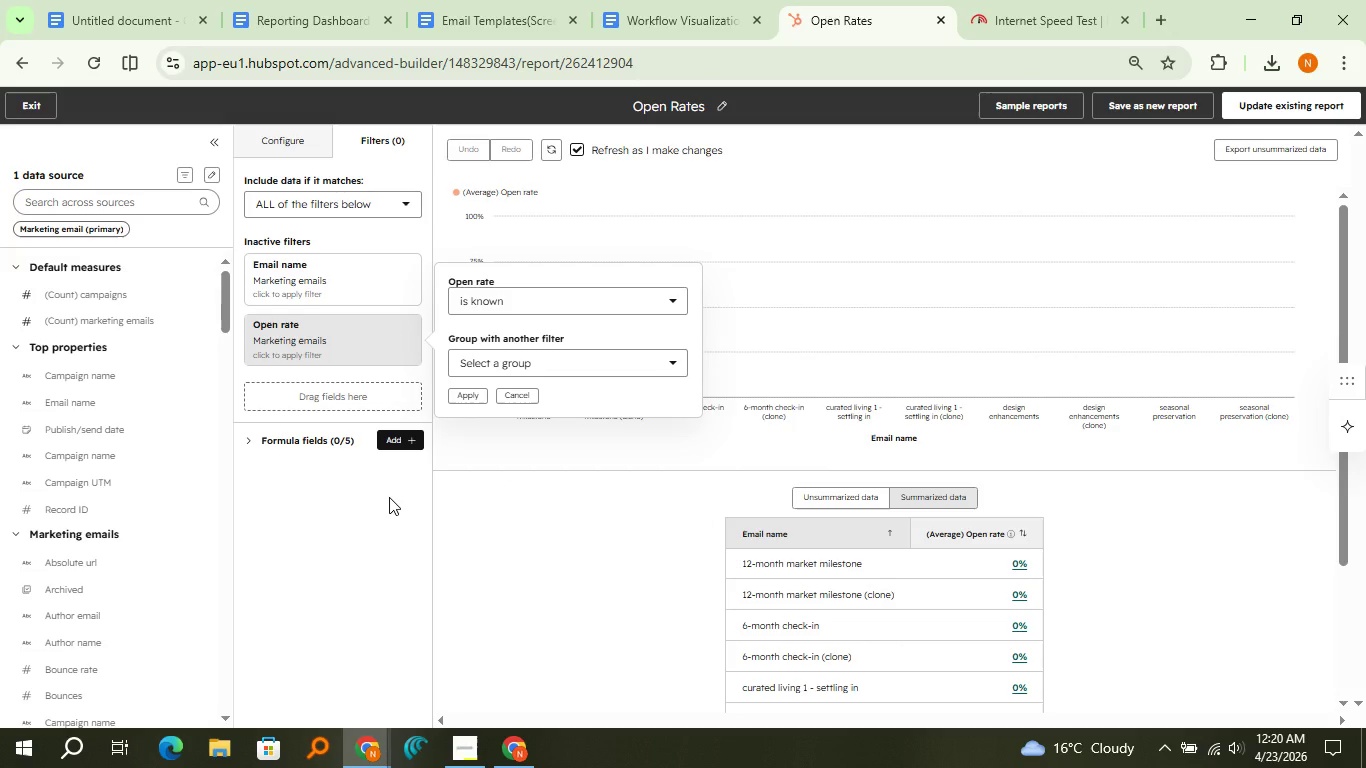 
left_click([392, 278])
 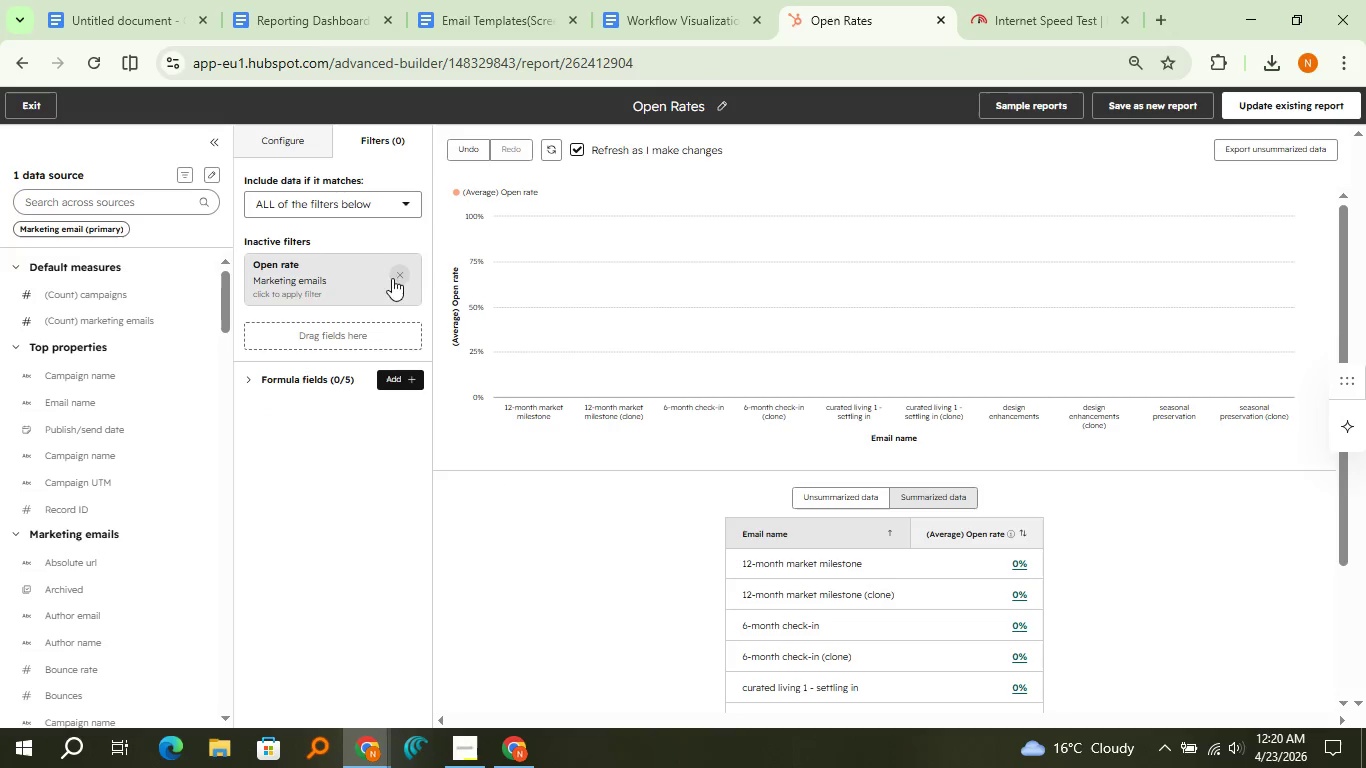 
left_click([456, 155])
 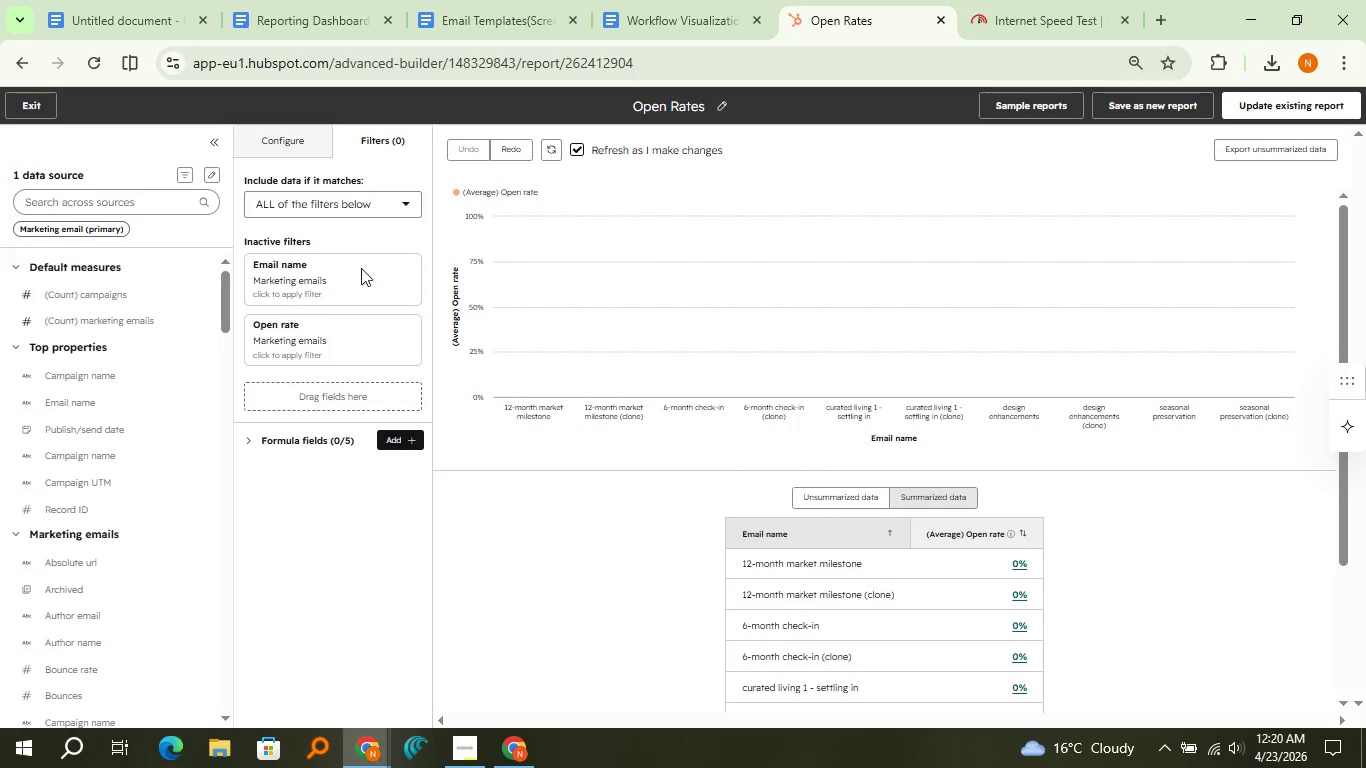 
left_click([355, 271])
 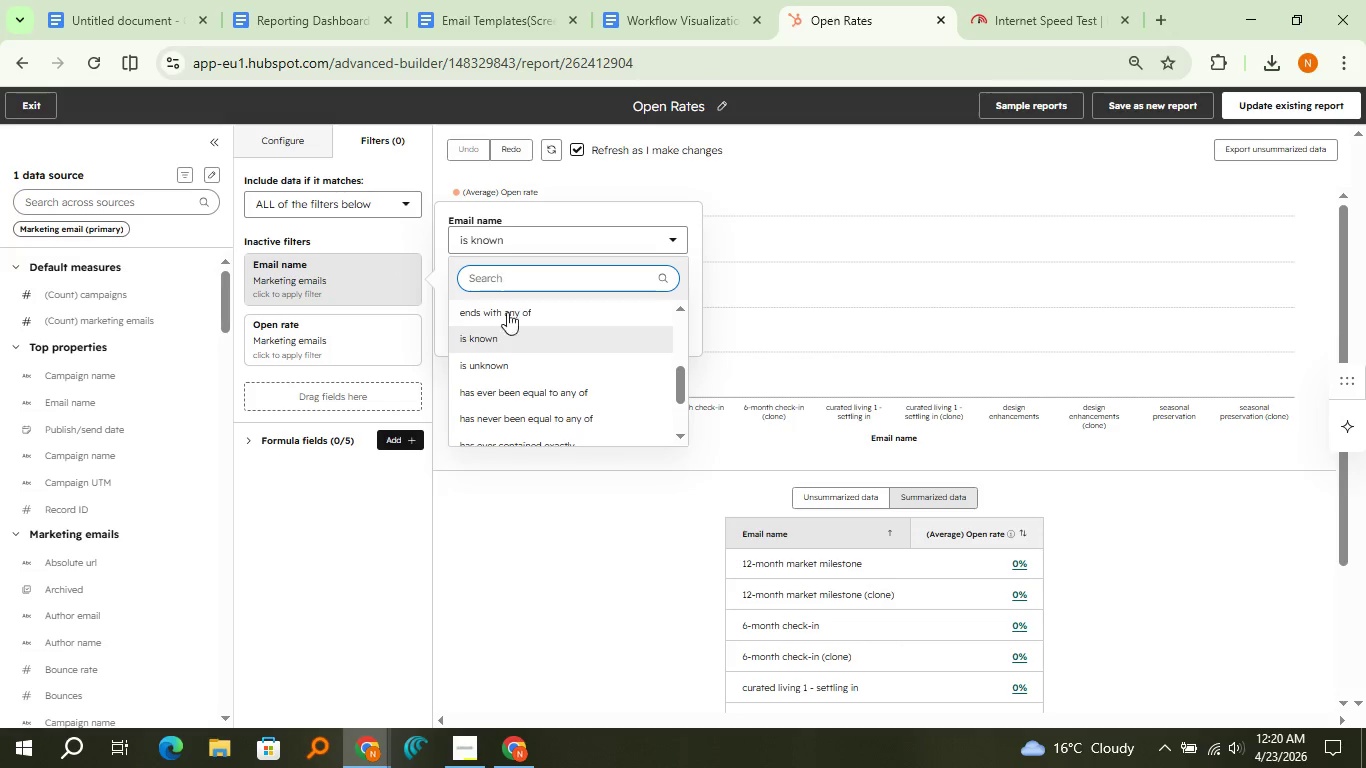 
scroll: coordinate [515, 348], scroll_direction: down, amount: 3.0
 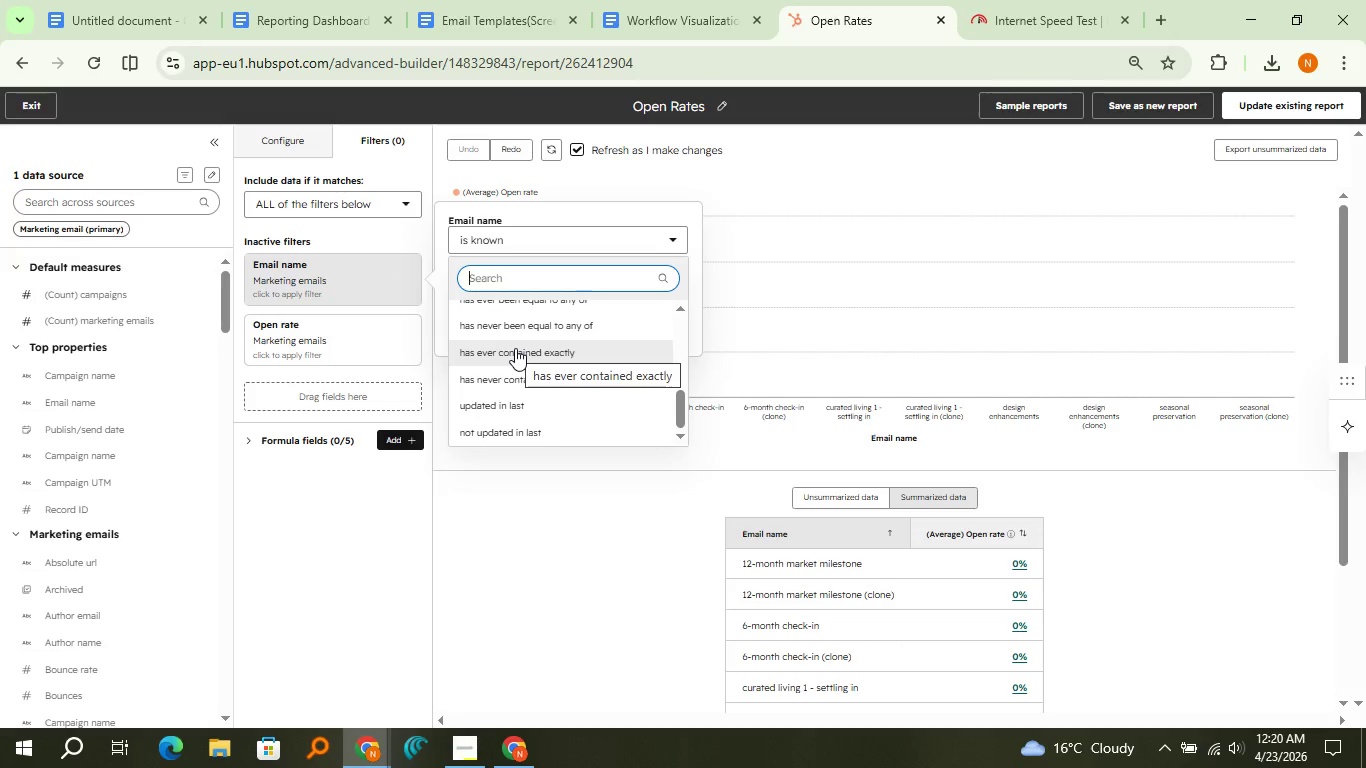 
scroll: coordinate [514, 348], scroll_direction: up, amount: 6.0
 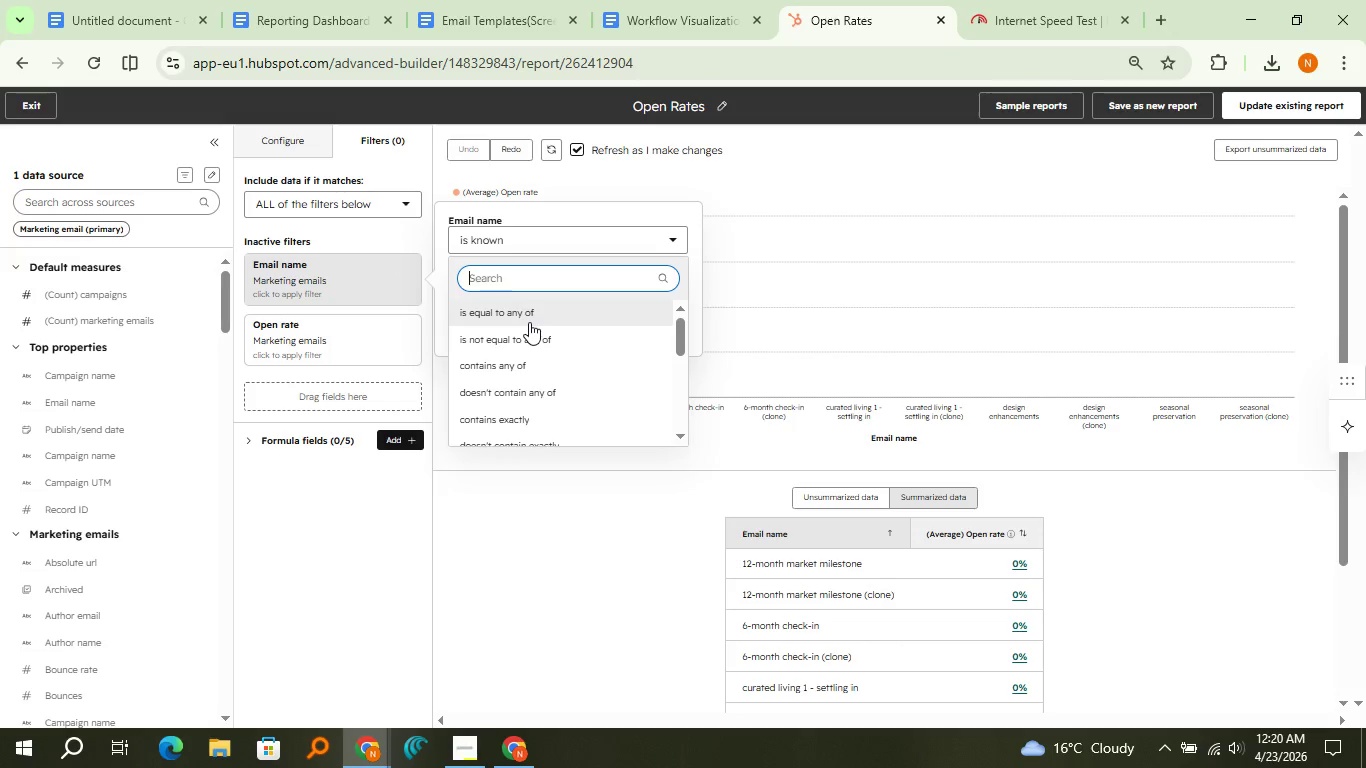 
left_click([529, 322])
 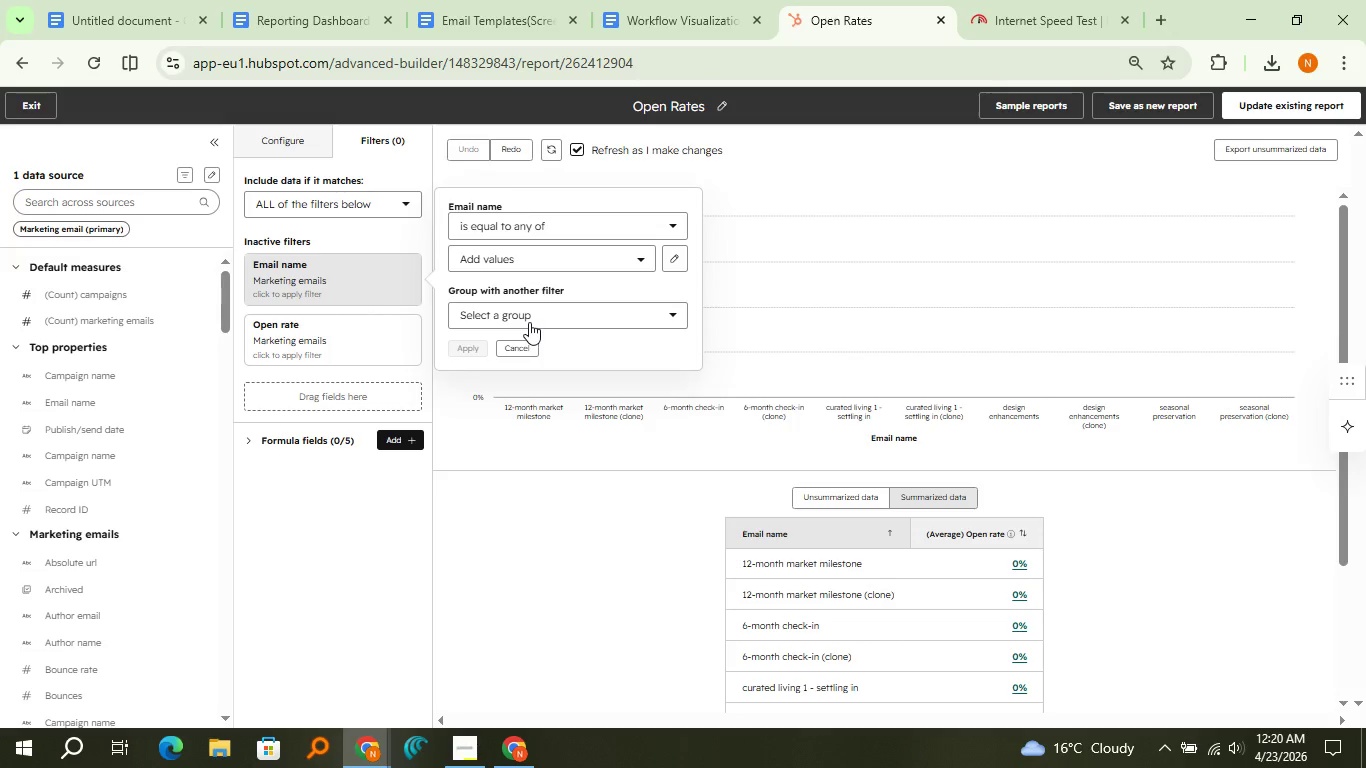 
left_click([529, 322])
 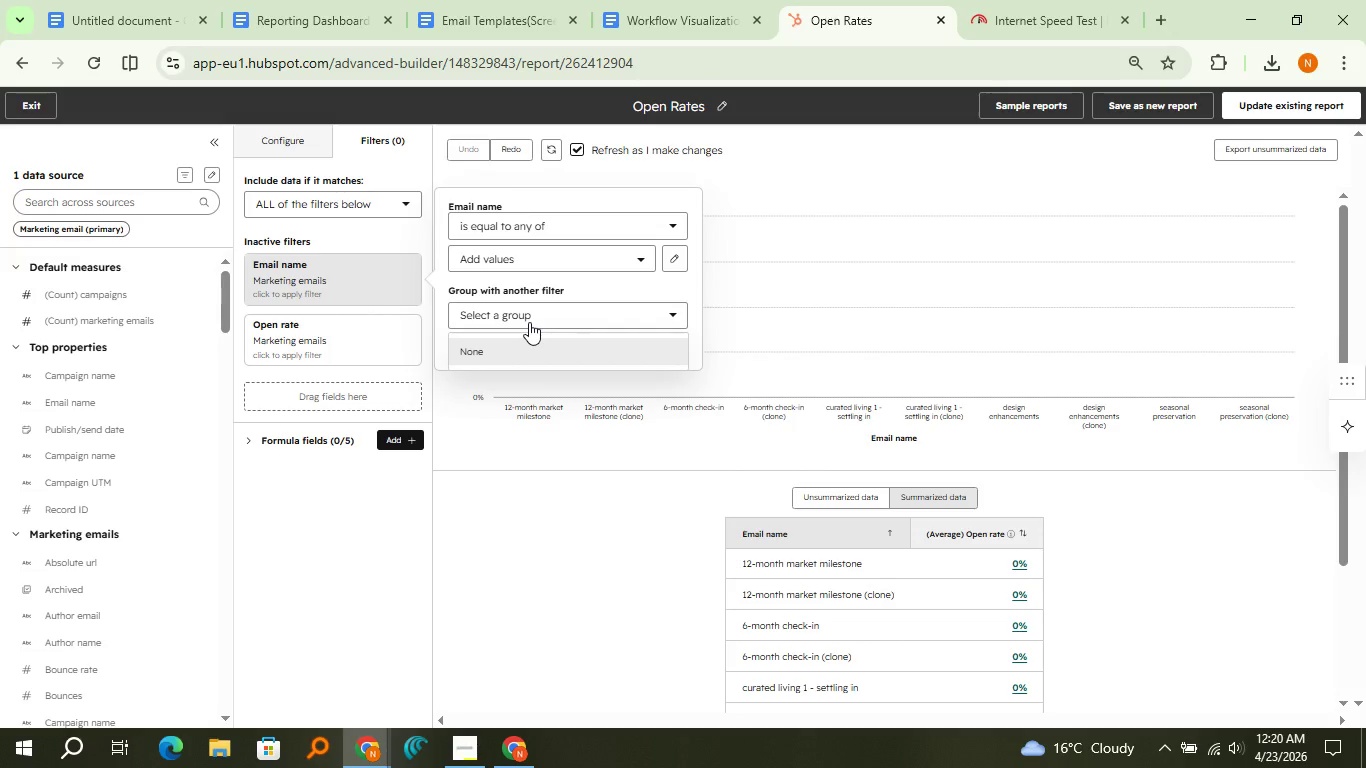 
left_click([529, 322])
 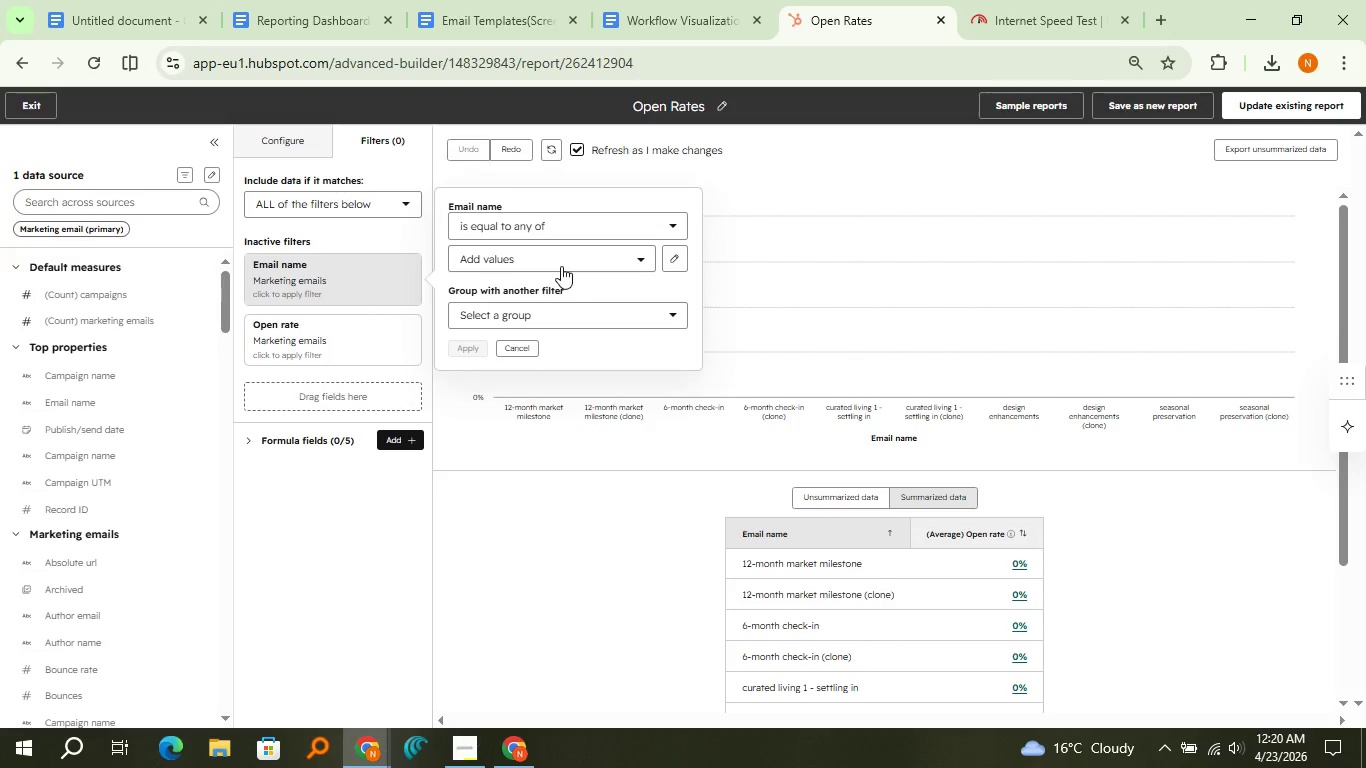 
left_click([561, 266])
 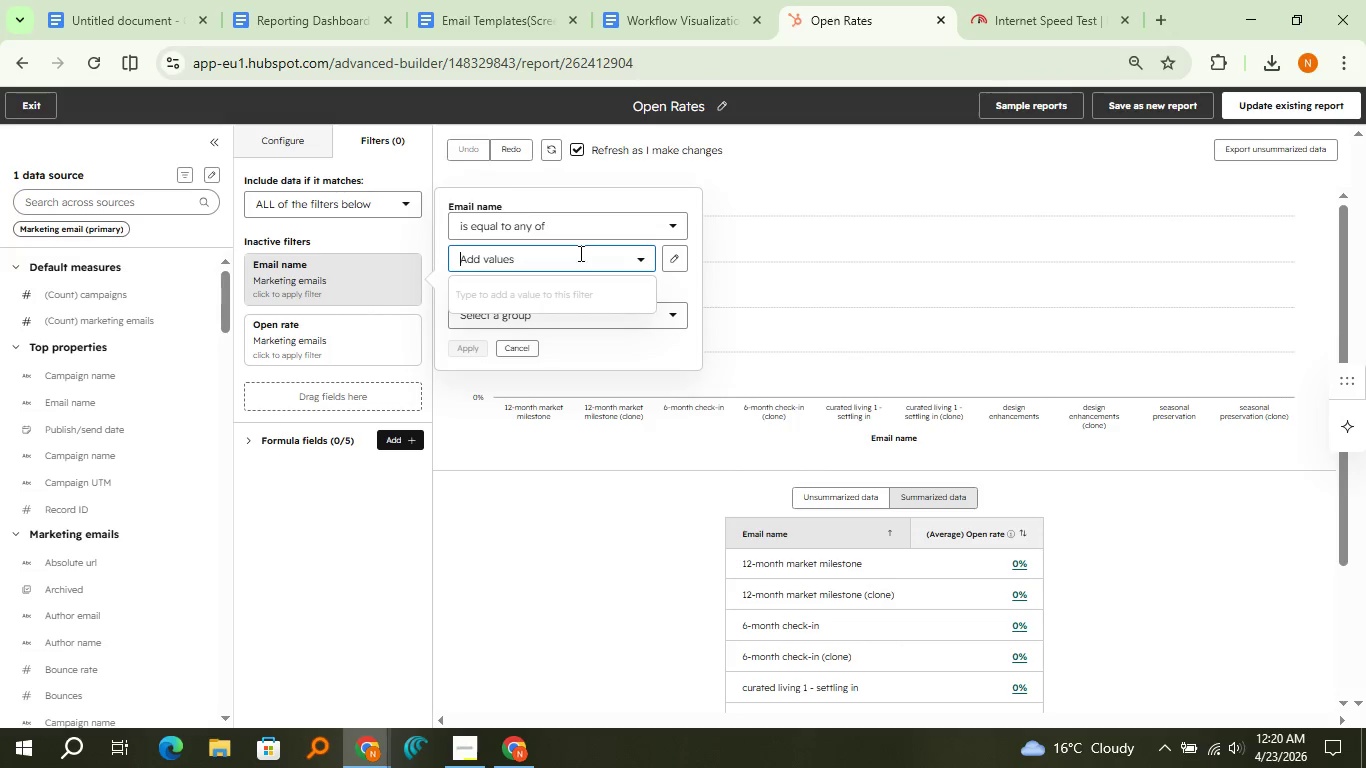 
left_click([579, 253])
 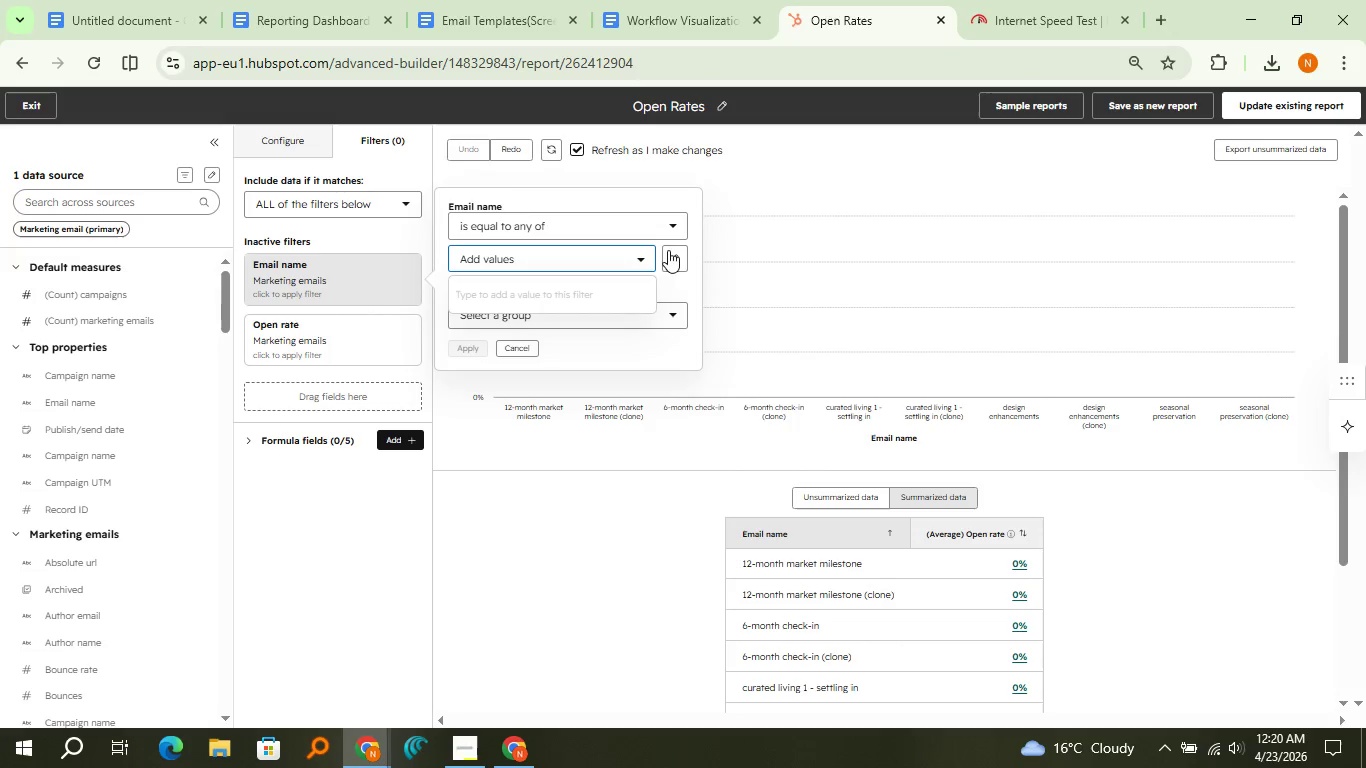 
mouse_move([693, 233])
 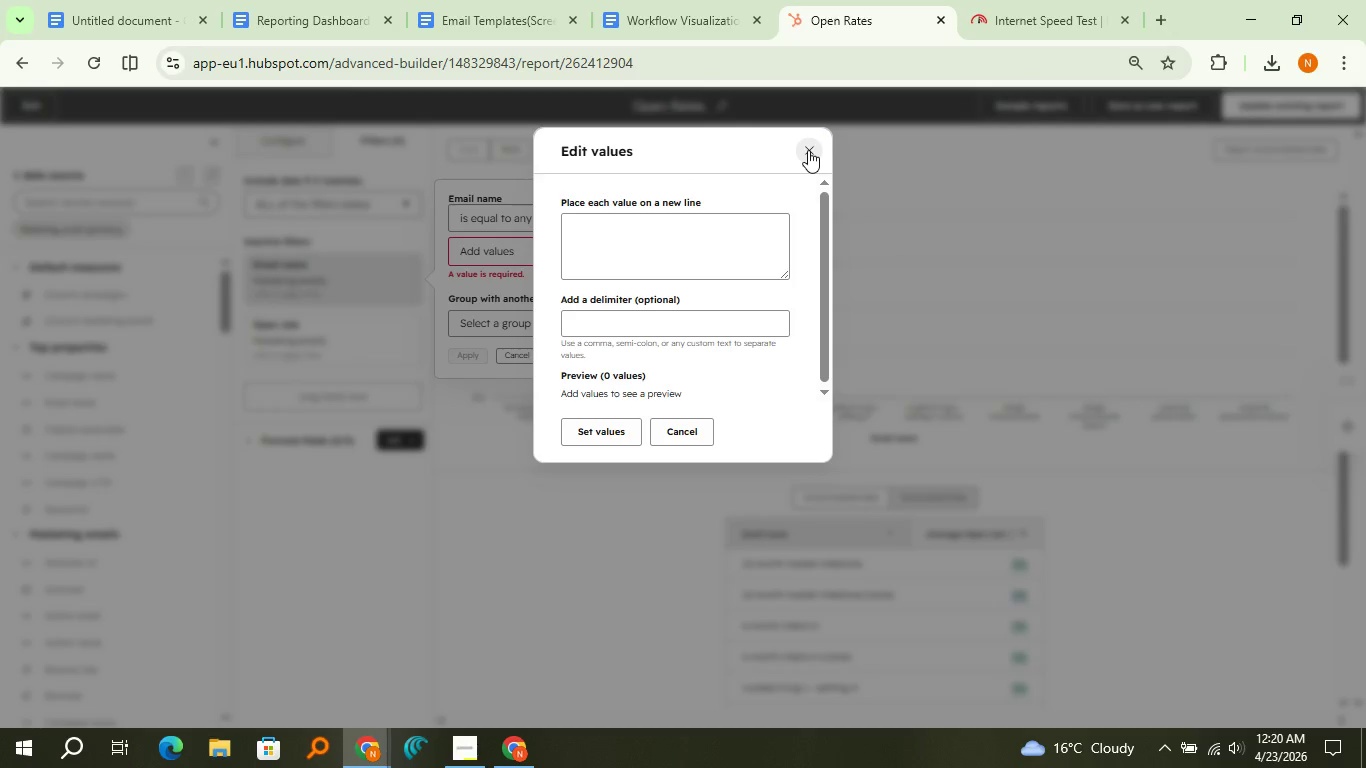 
left_click([808, 150])
 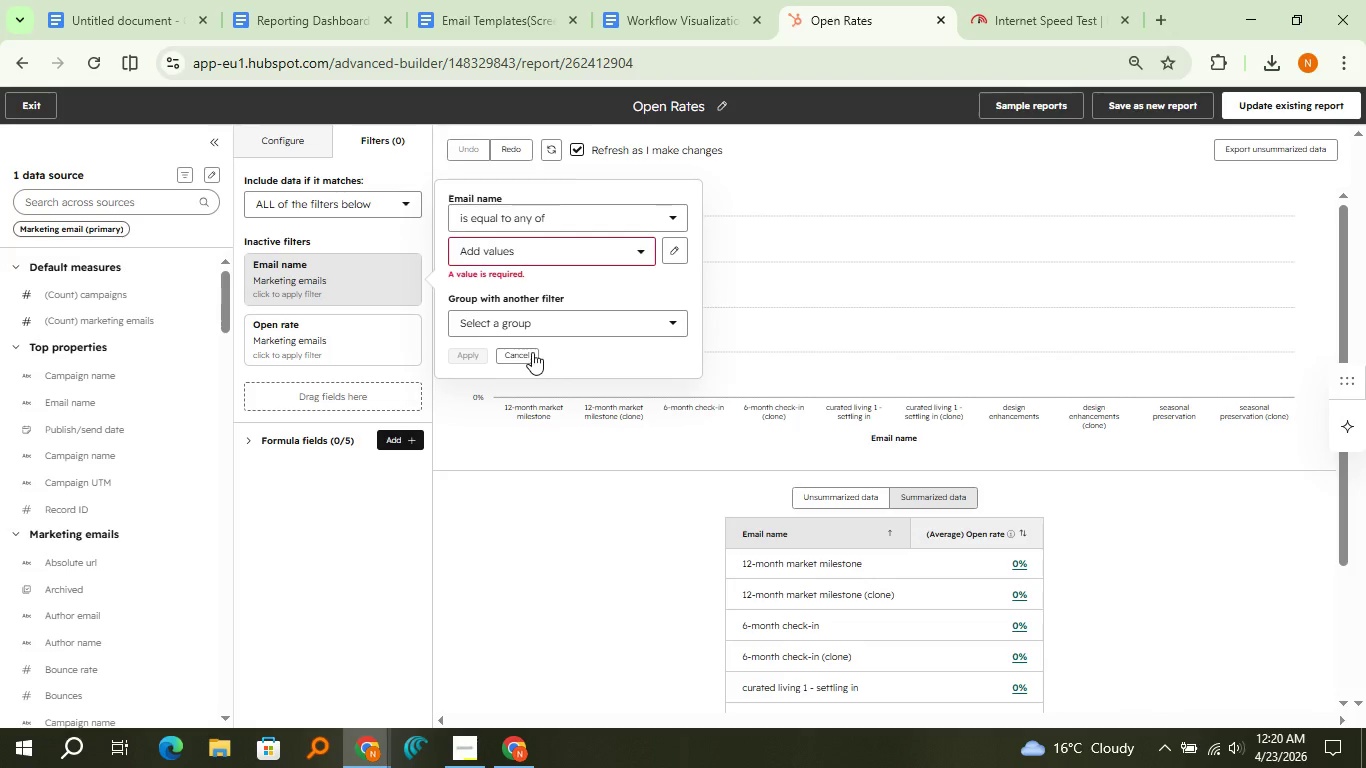 
left_click([531, 352])
 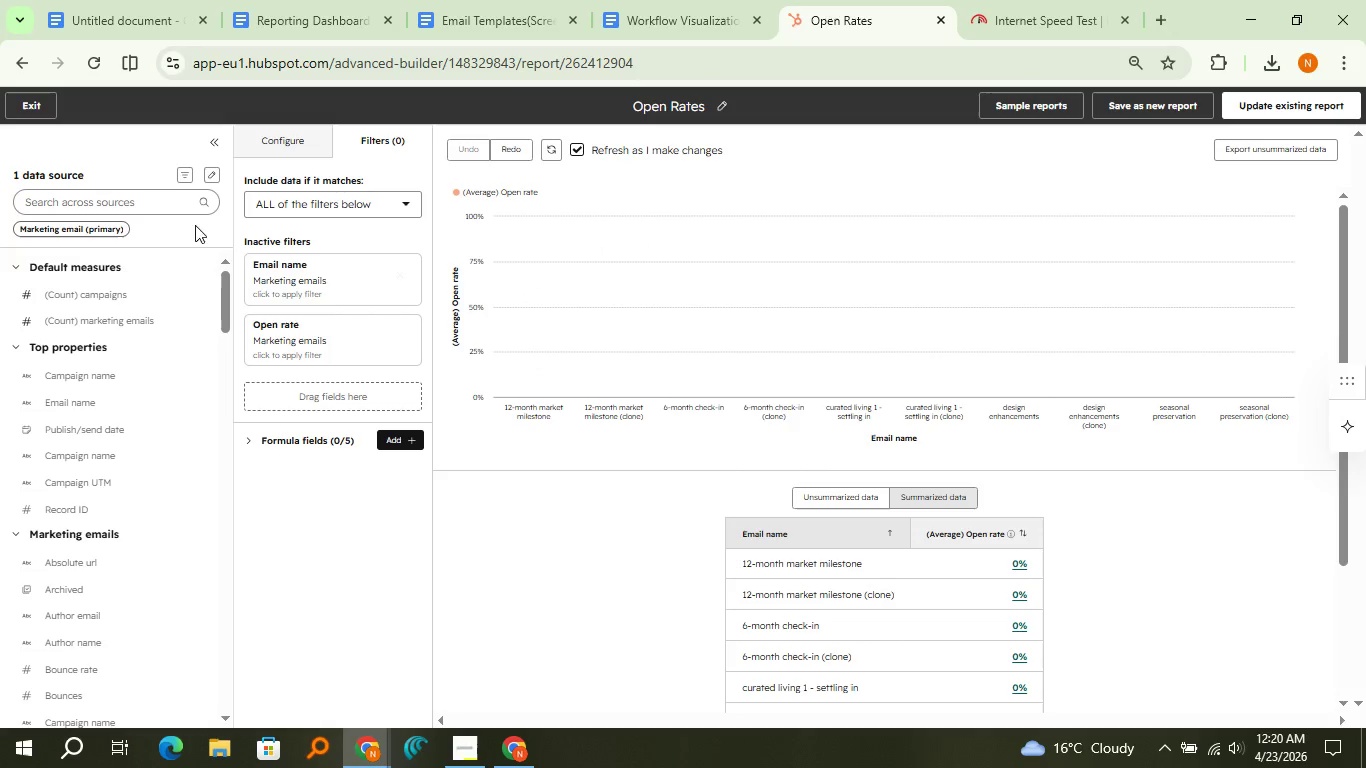 
left_click([41, 108])
 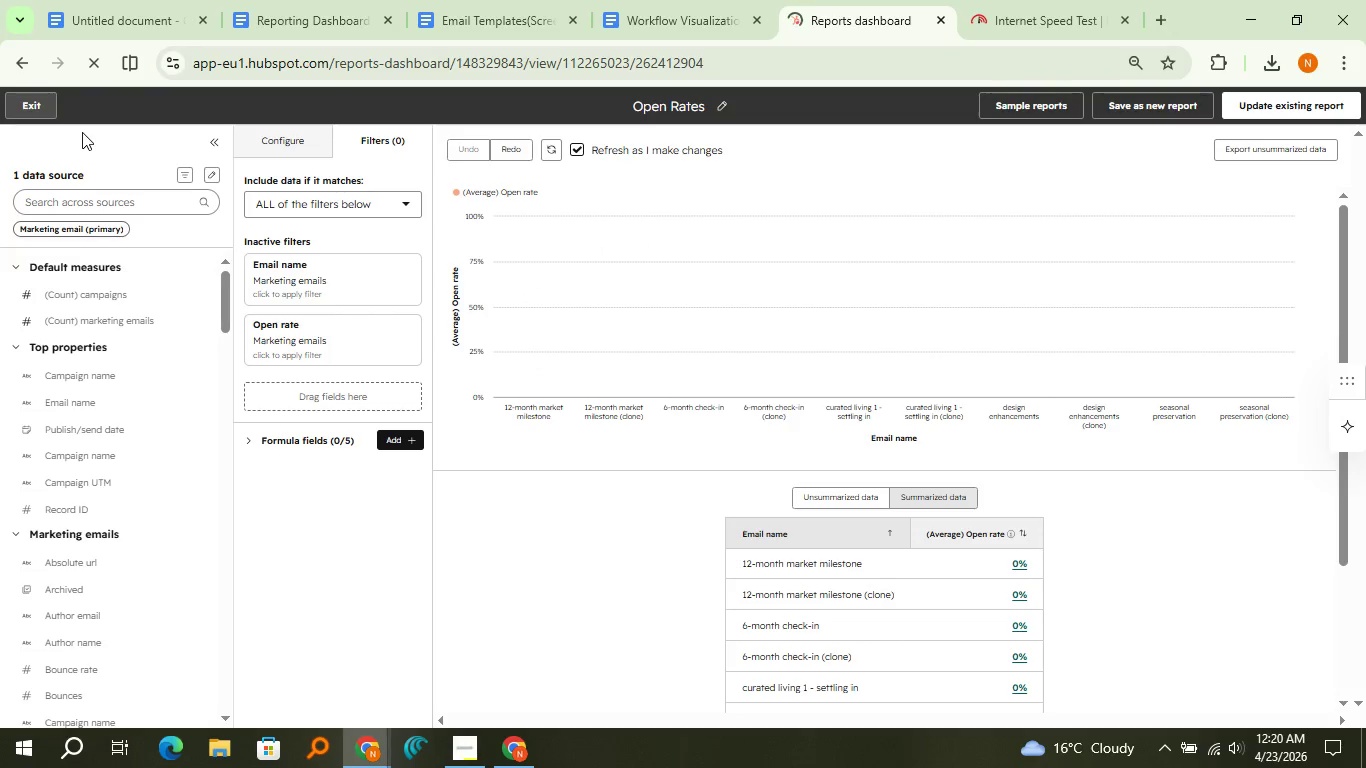 
scroll: coordinate [0, 76], scroll_direction: up, amount: 1.0
 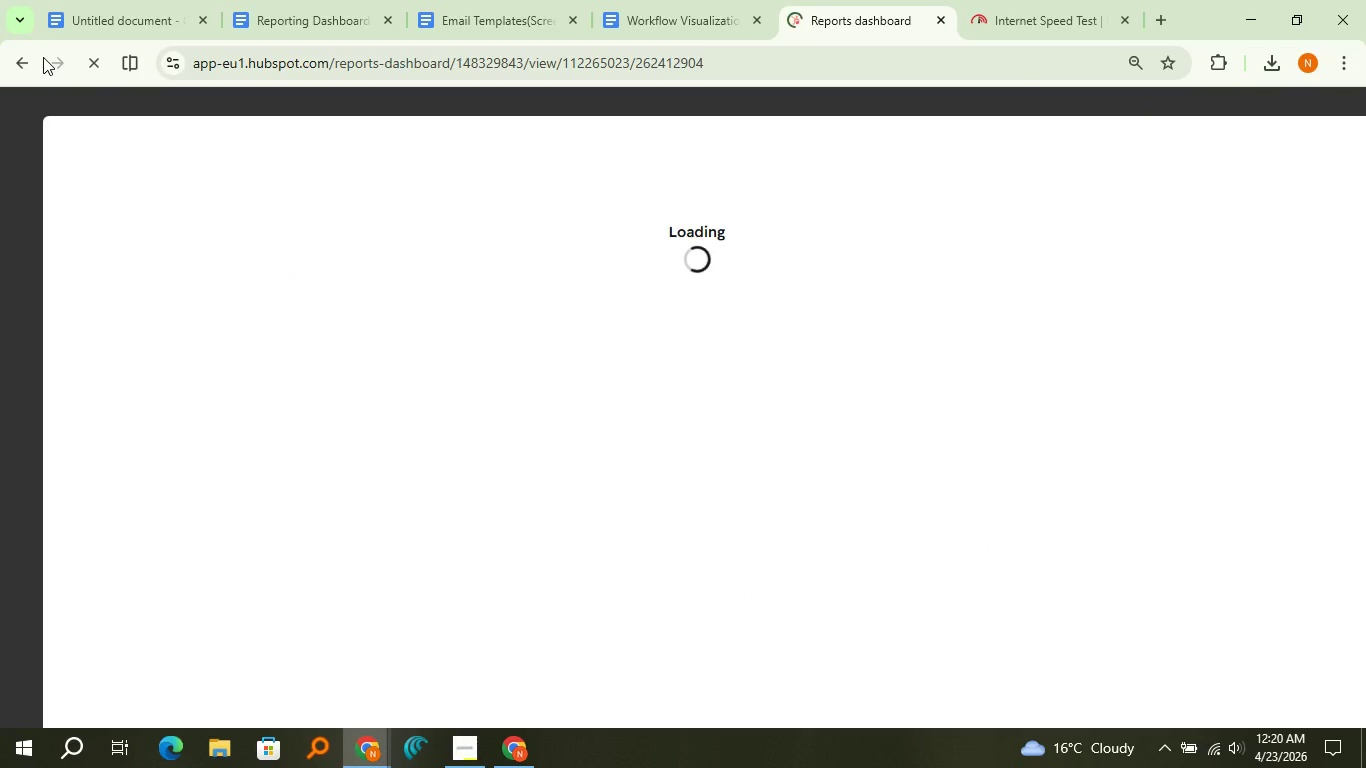 
mouse_move([65, 23])
 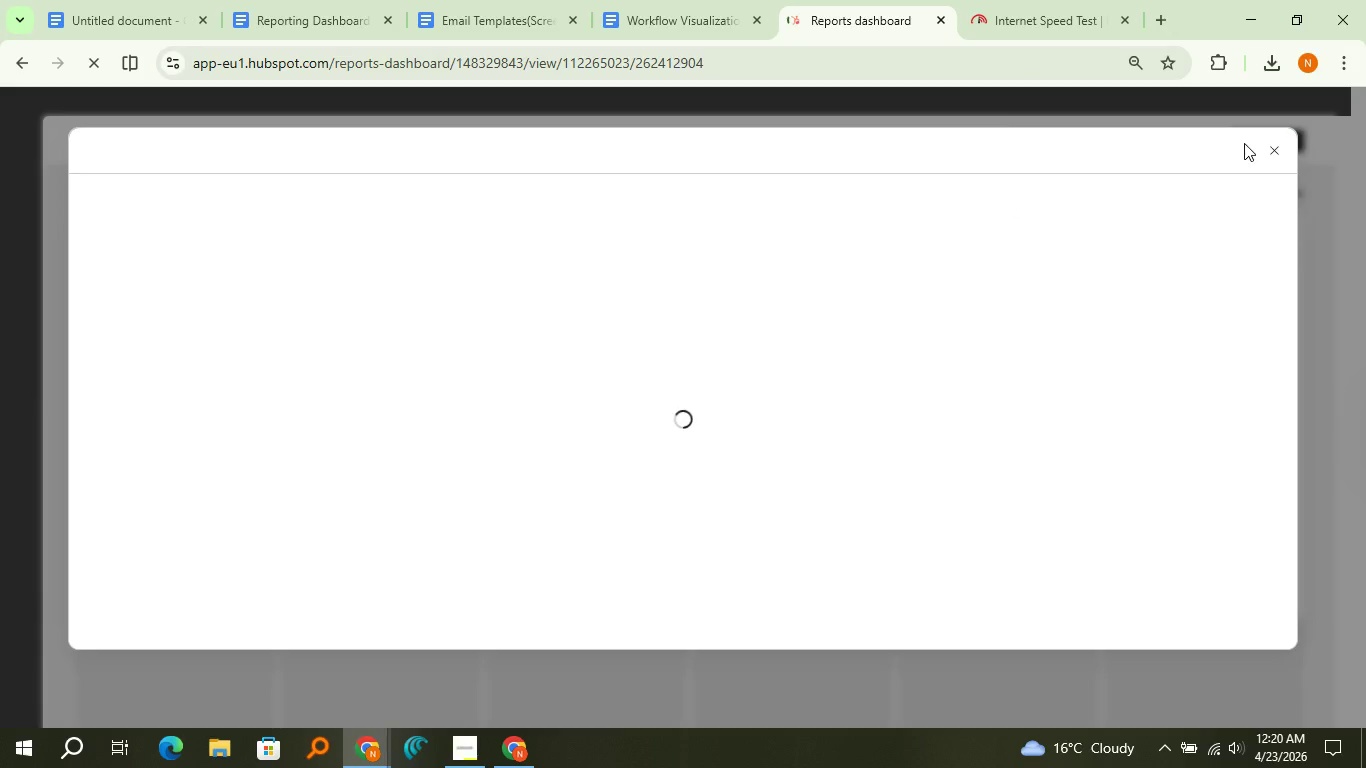 
left_click([1279, 142])
 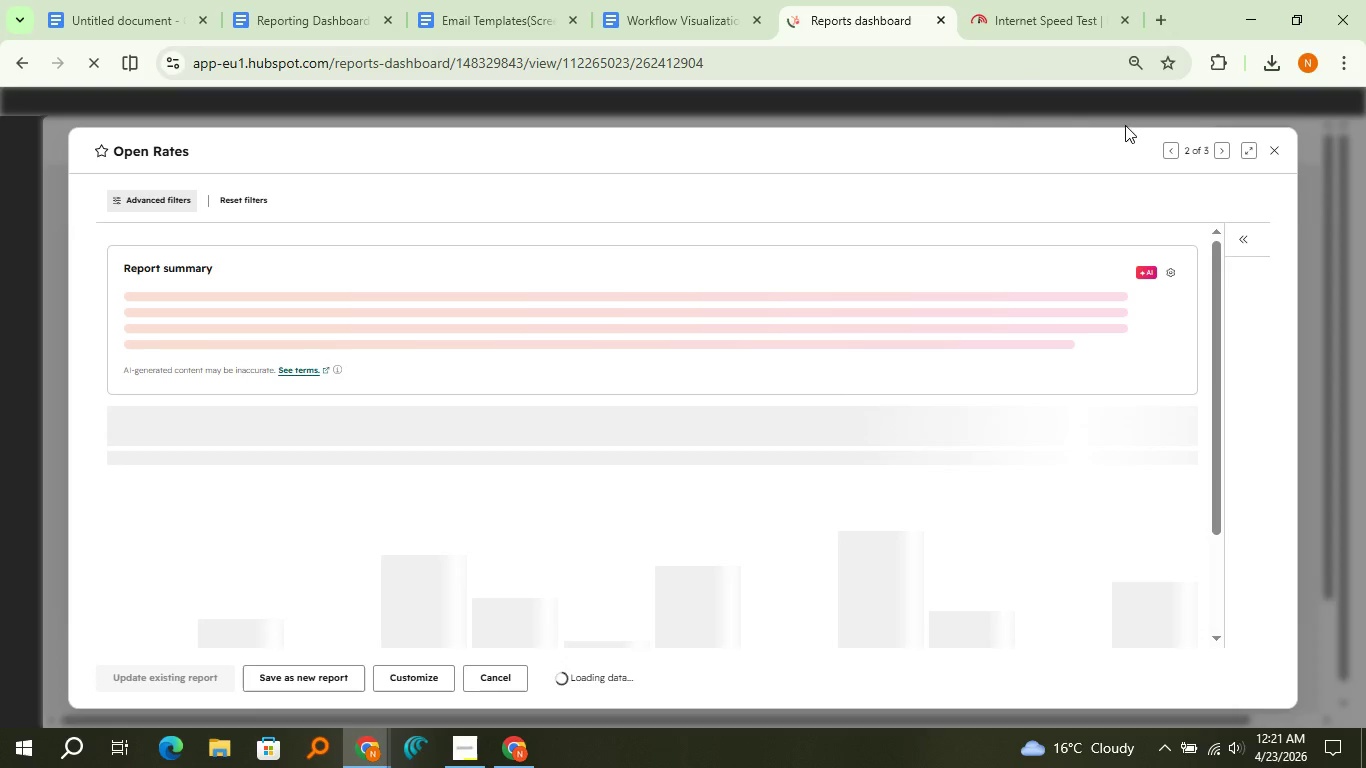 
left_click([1268, 153])
 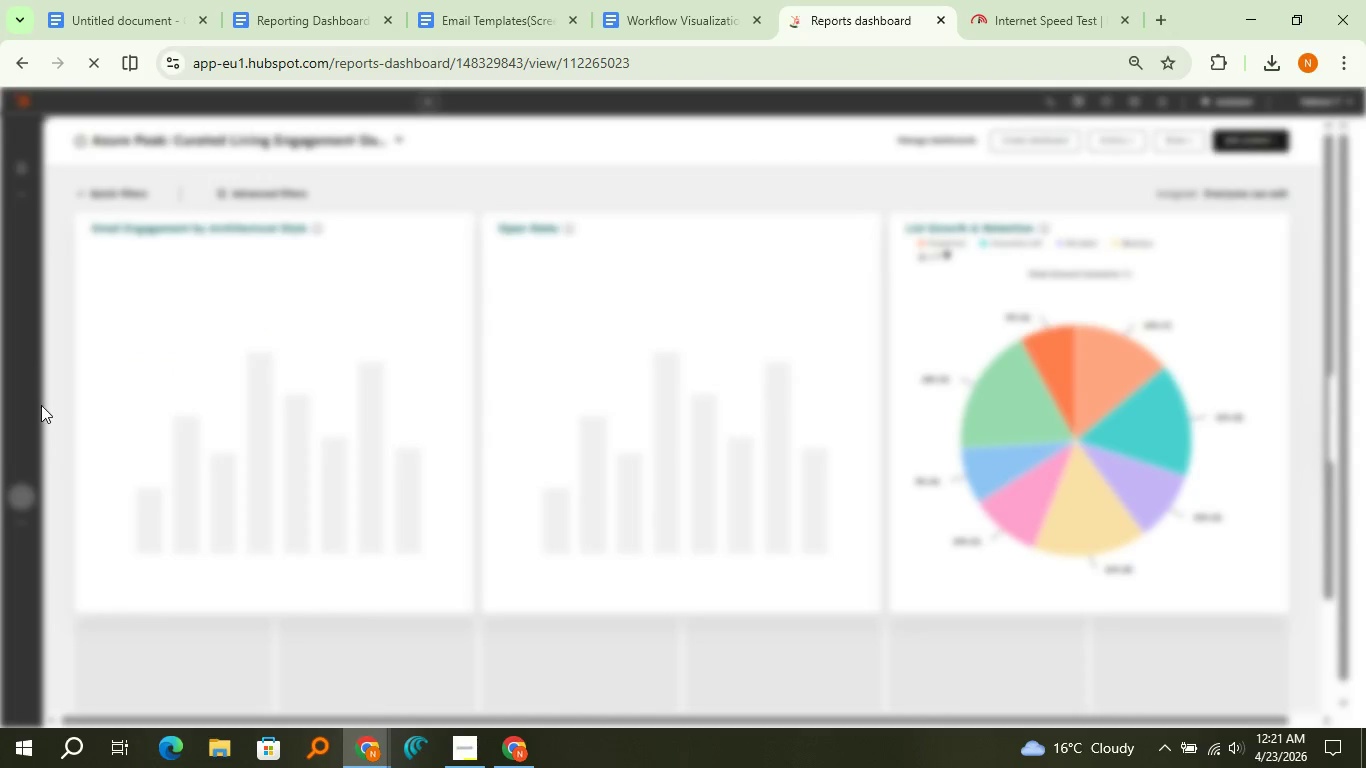 
mouse_move([16, 185])
 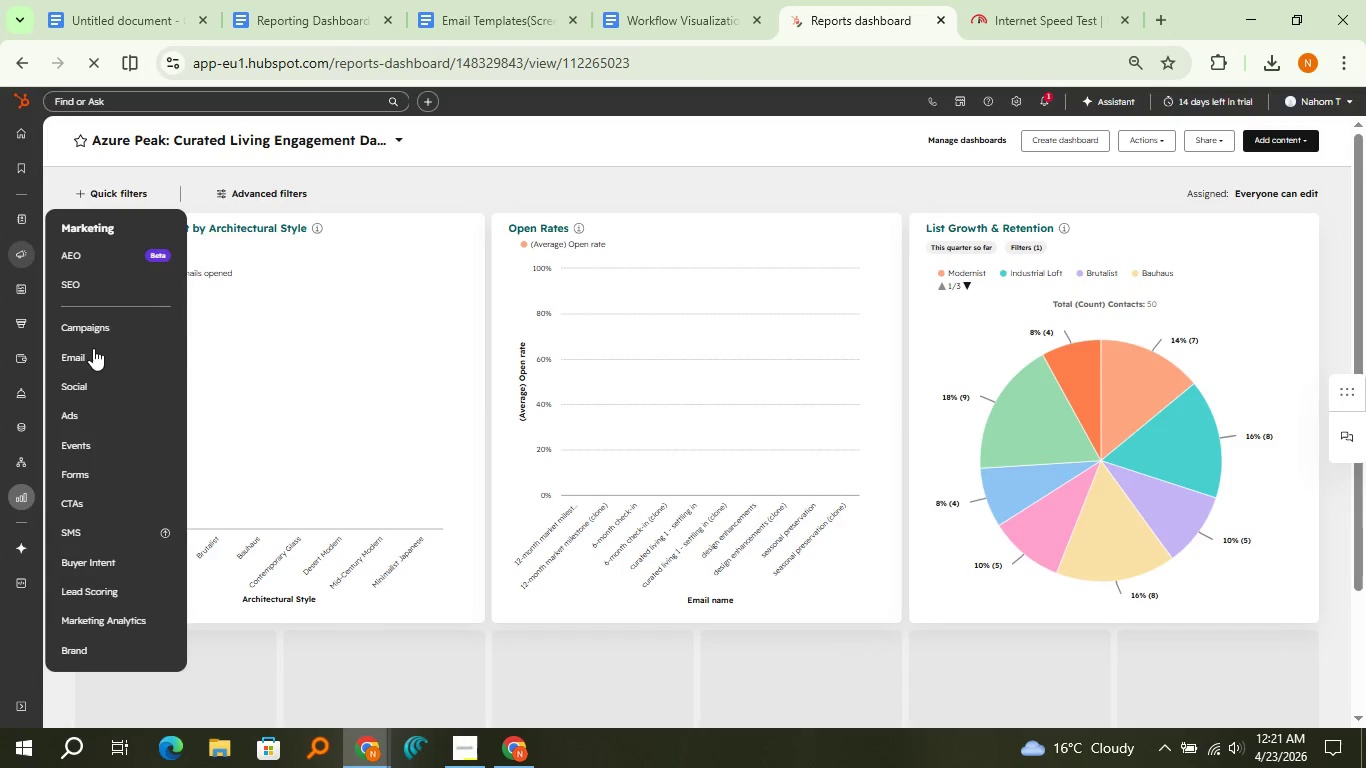 
left_click([93, 348])
 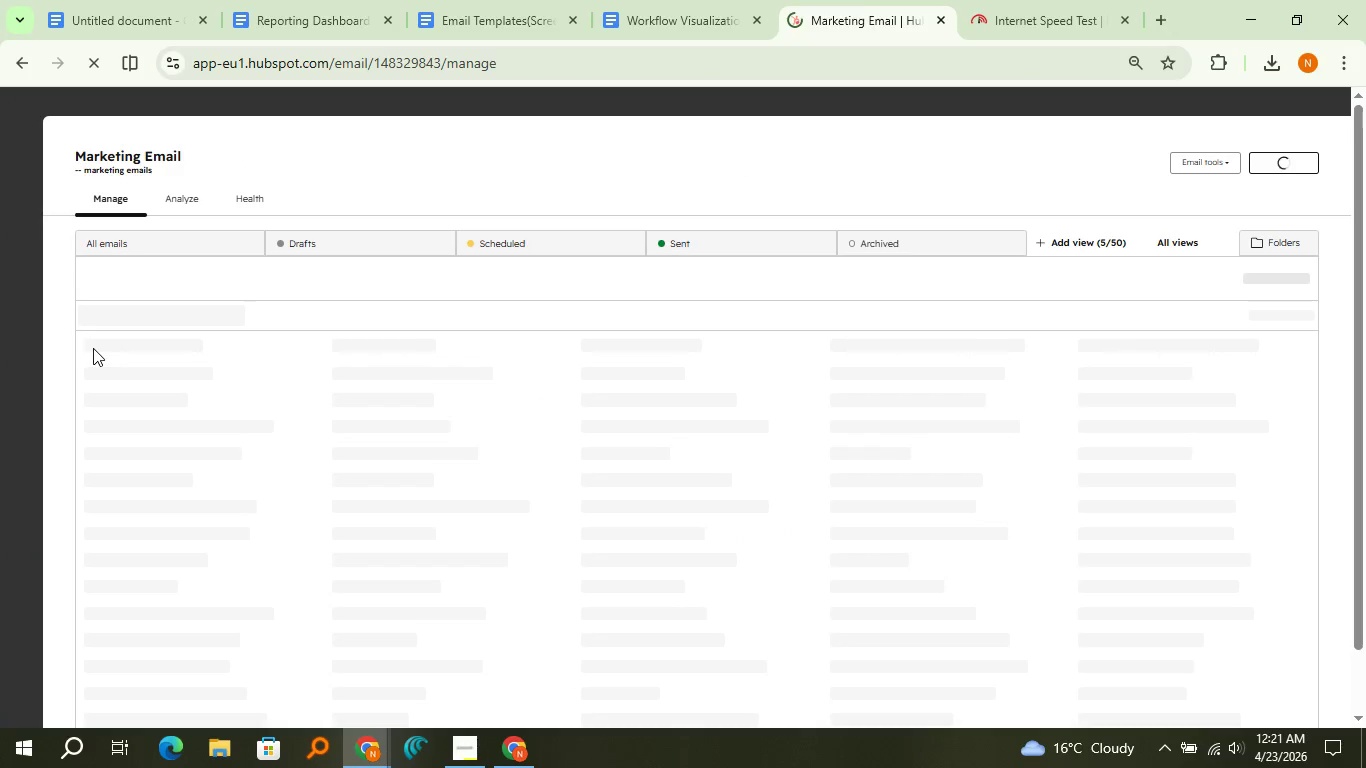 
wait(9.69)
 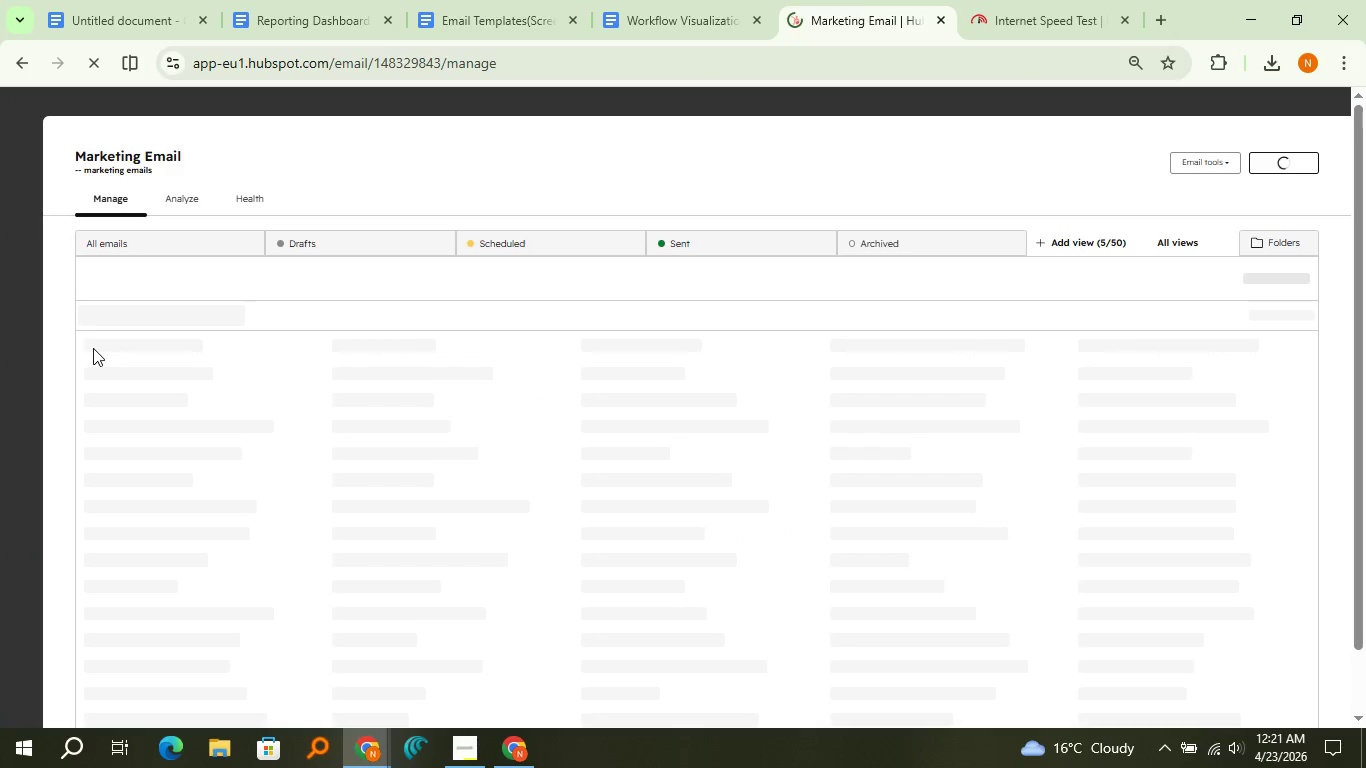 
scroll: coordinate [93, 348], scroll_direction: down, amount: 3.0
 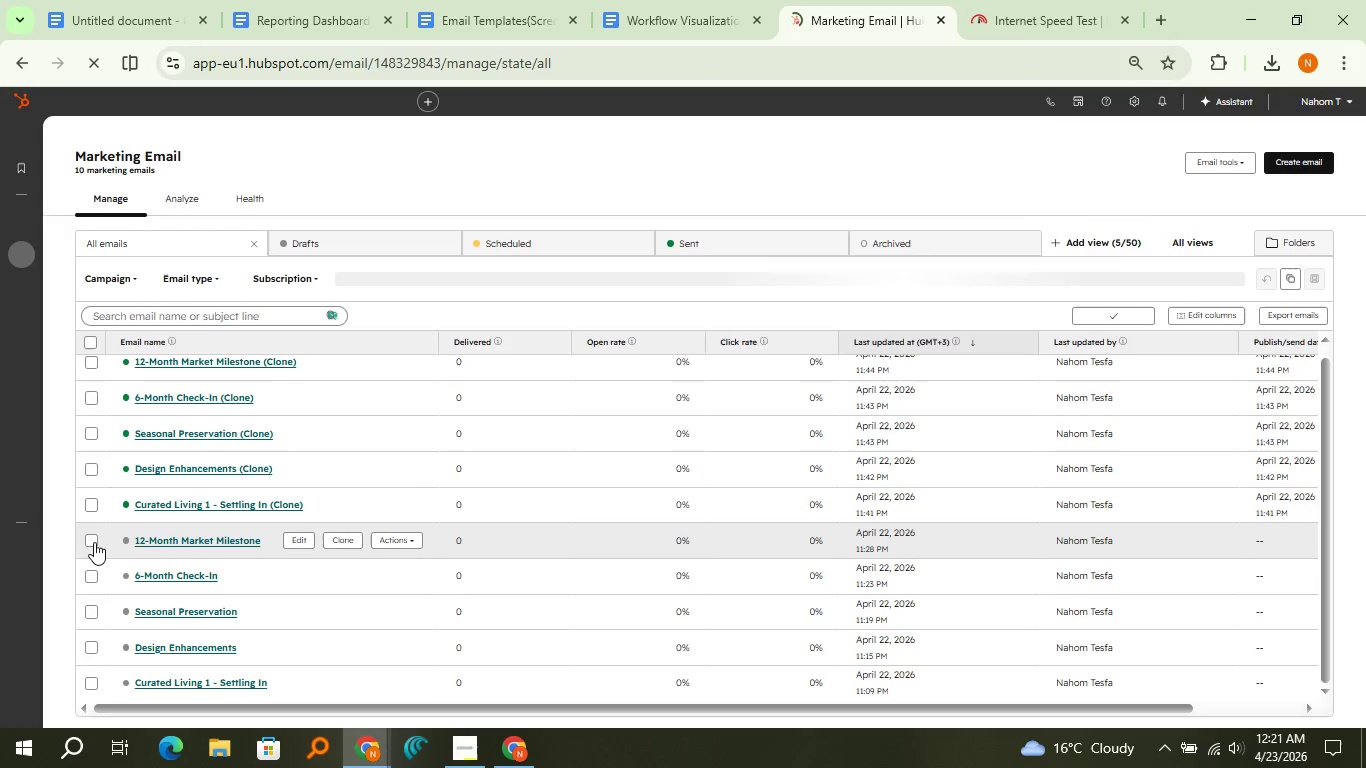 
left_click([94, 542])
 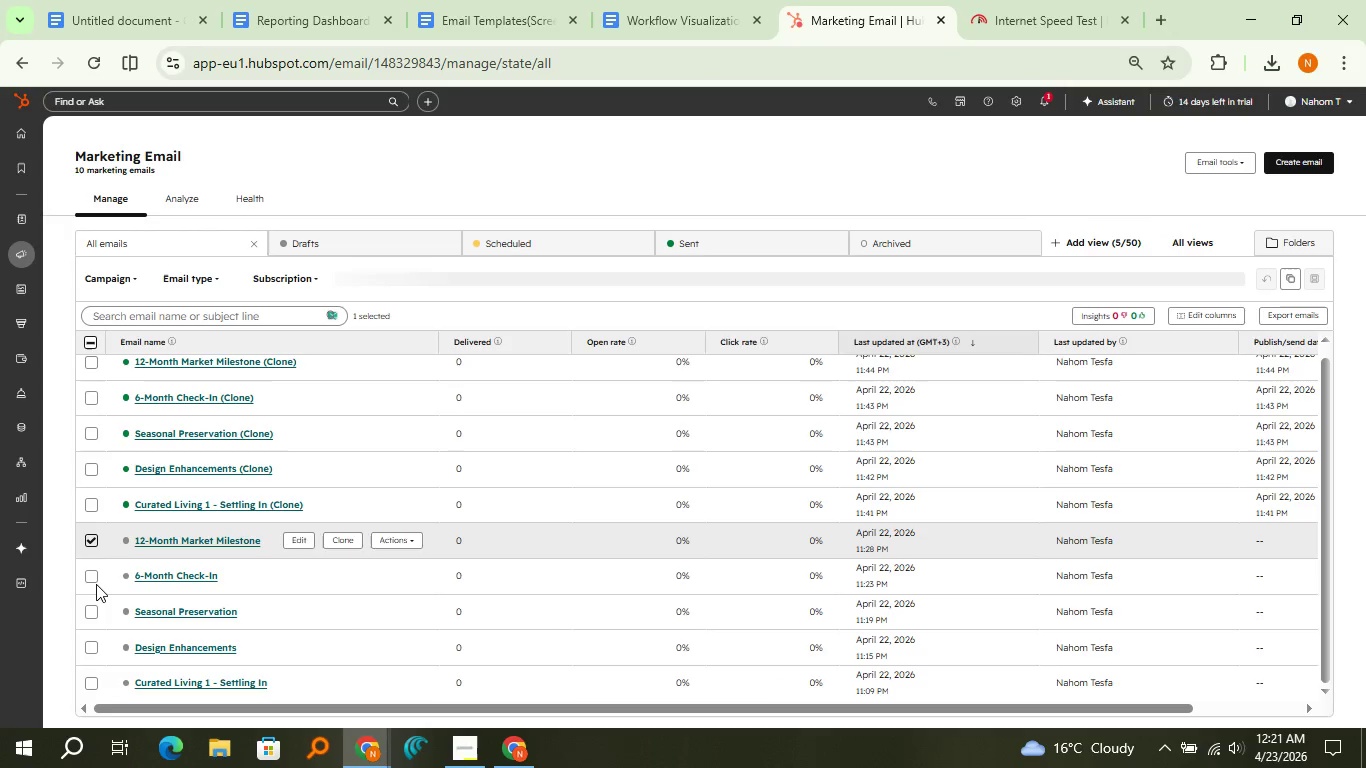 
left_click([96, 584])
 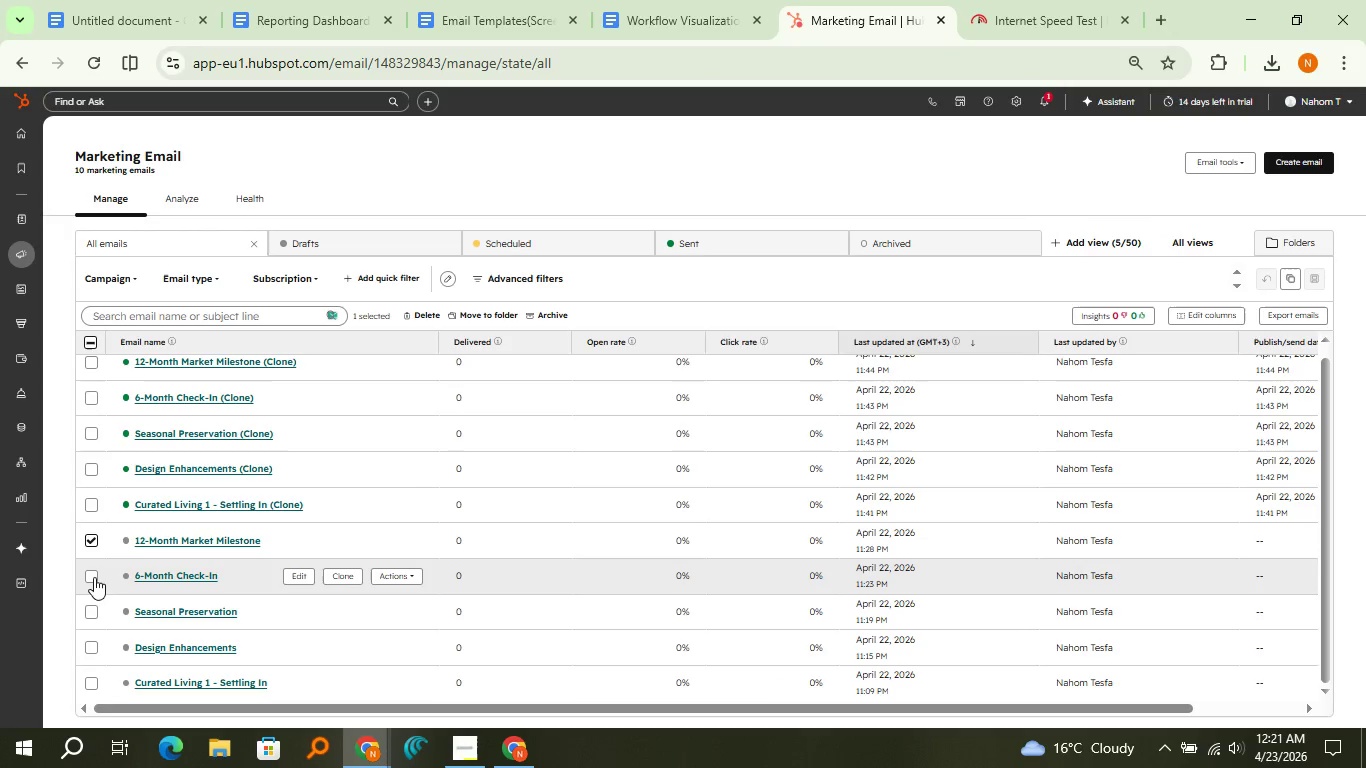 
left_click([94, 577])
 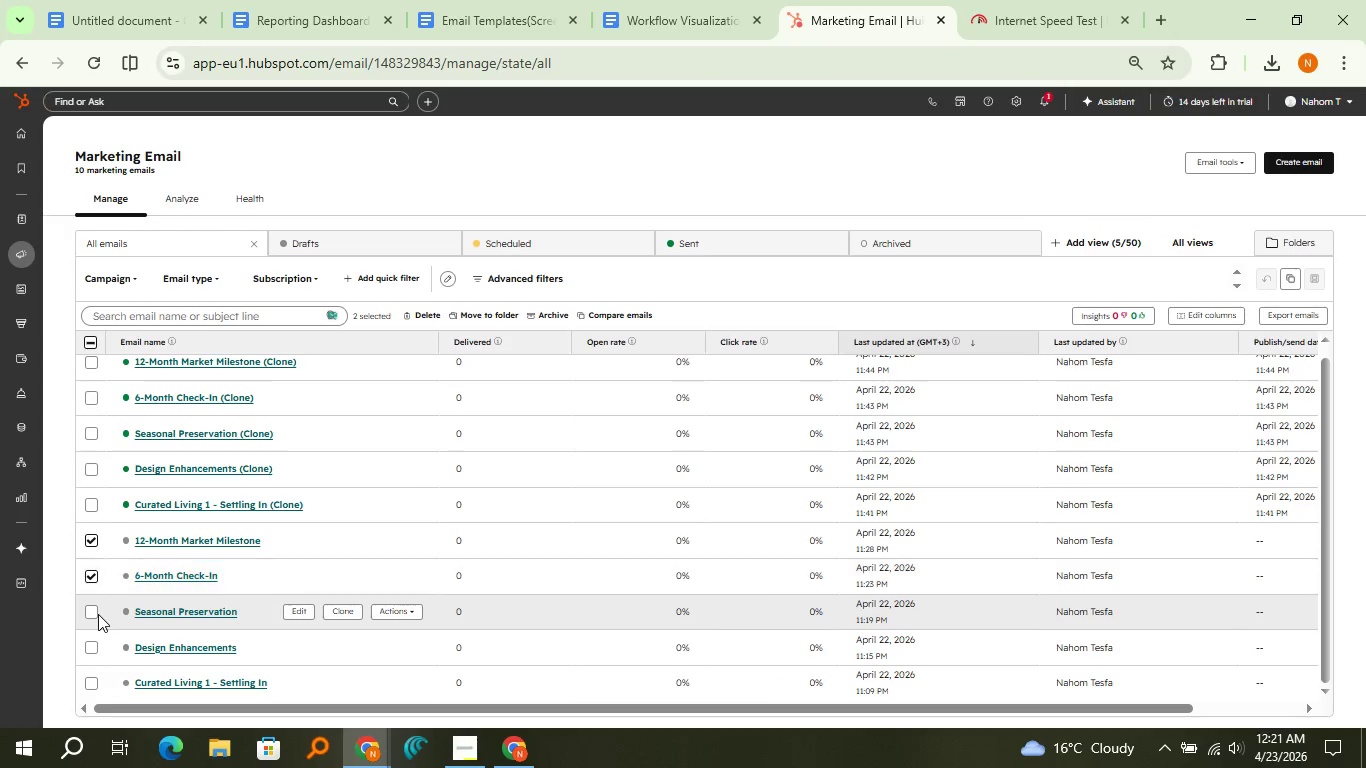 
left_click([98, 614])
 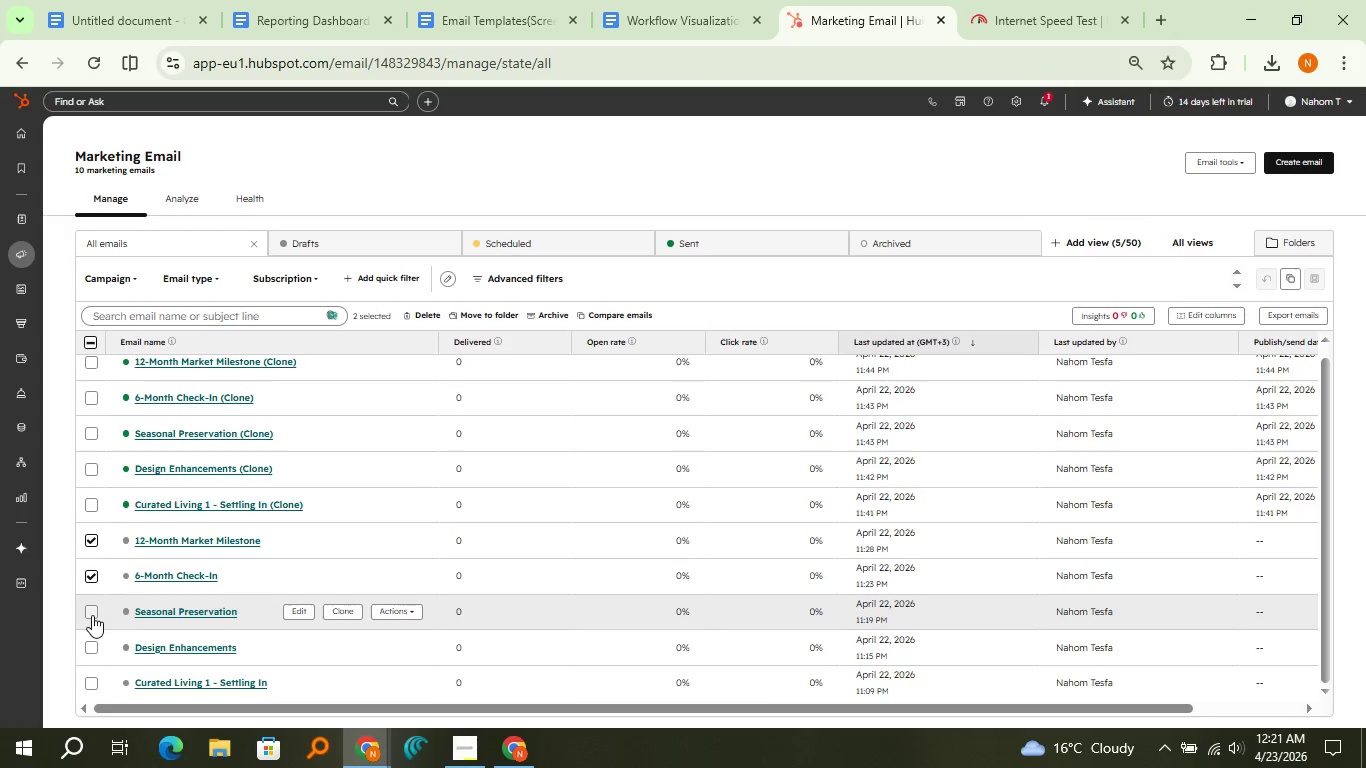 
left_click([92, 611])
 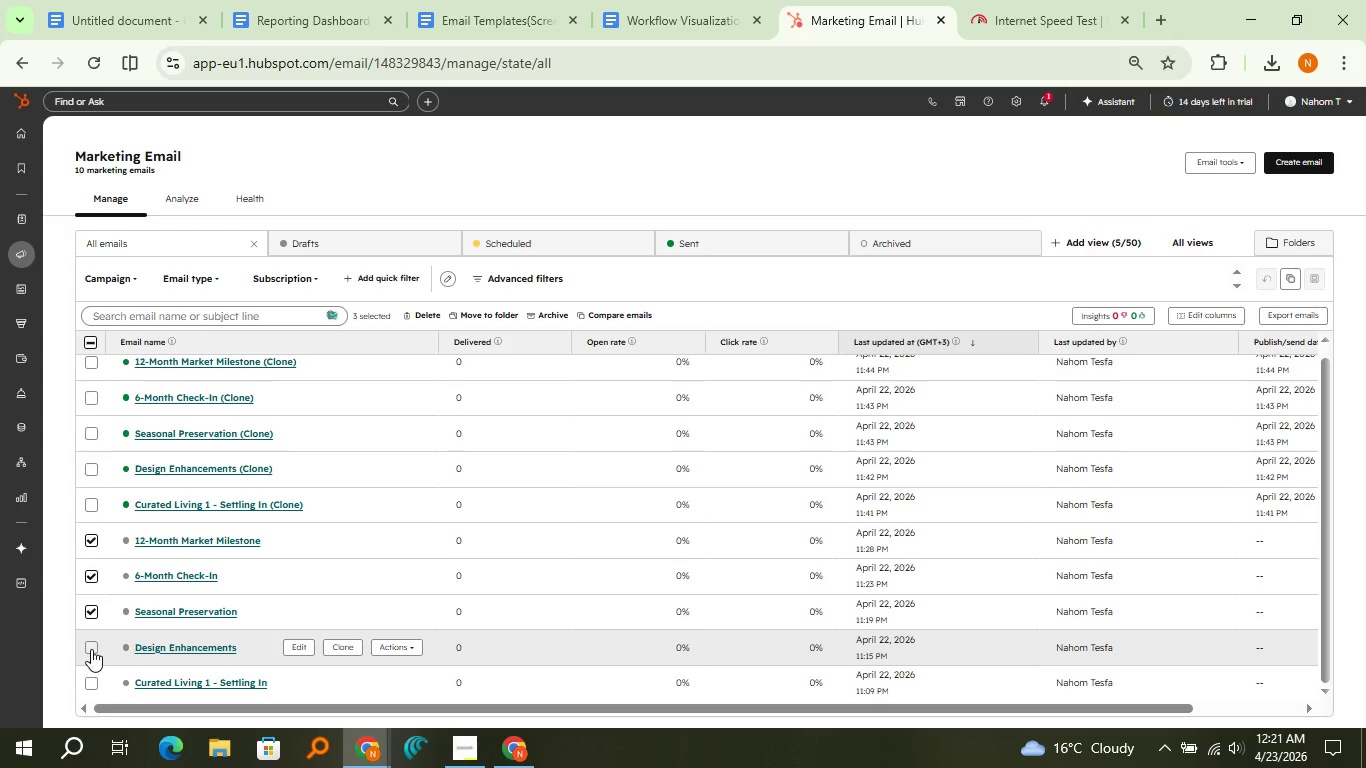 
left_click([91, 649])
 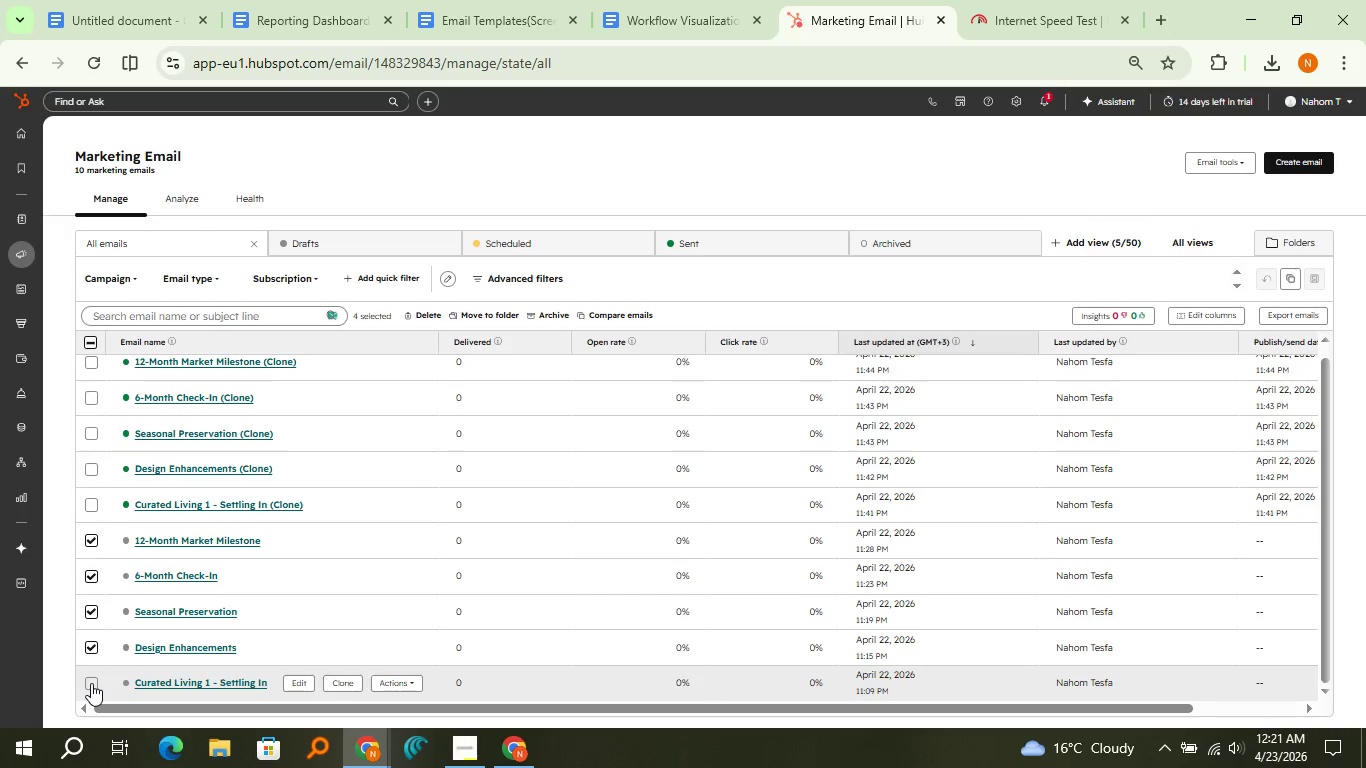 
left_click([91, 683])
 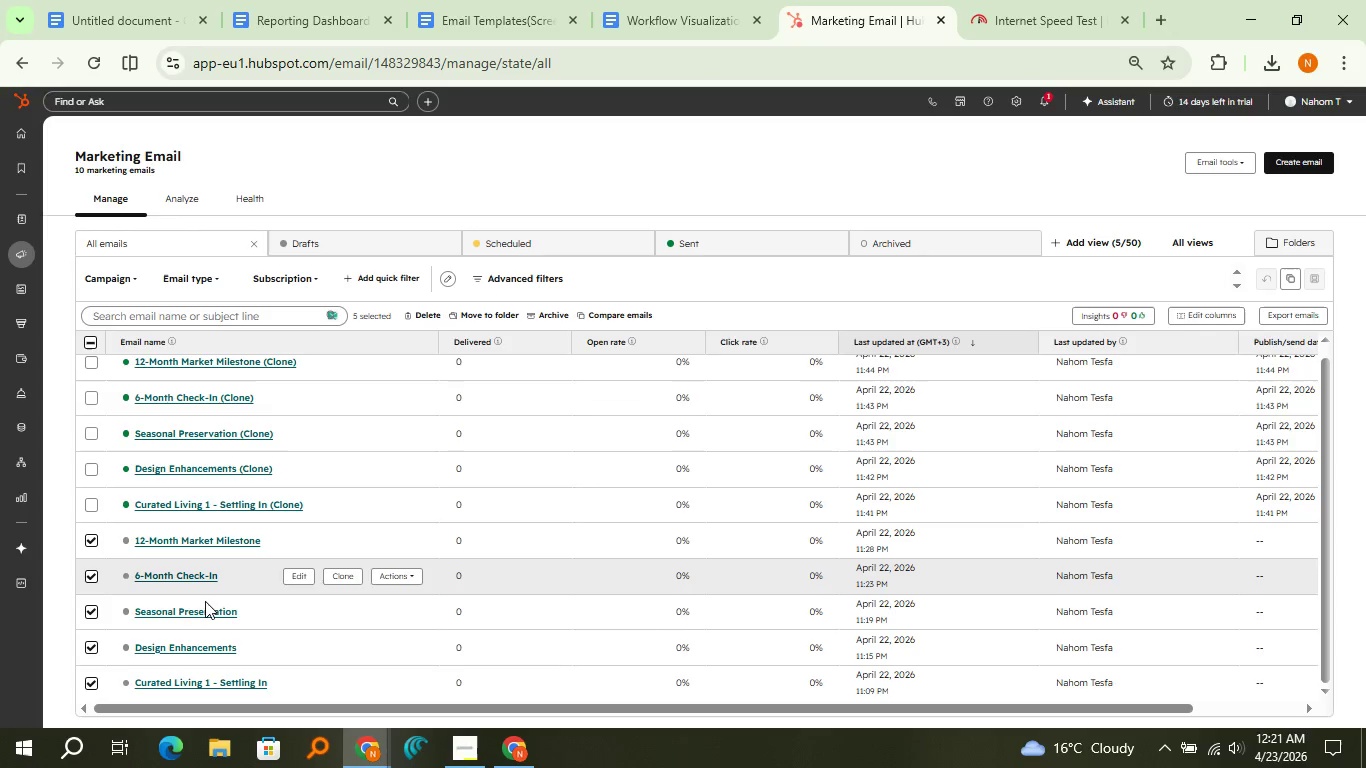 
scroll: coordinate [205, 602], scroll_direction: down, amount: 2.0
 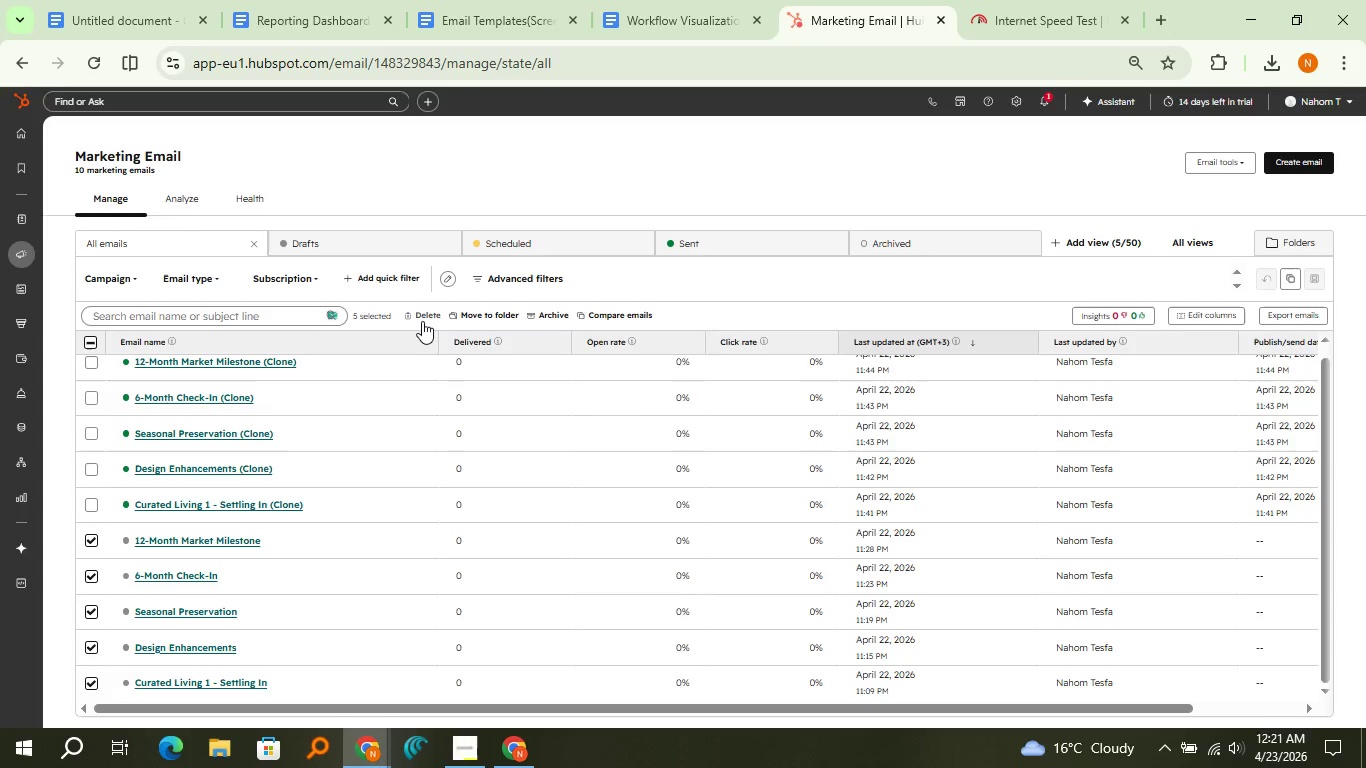 
left_click([422, 320])
 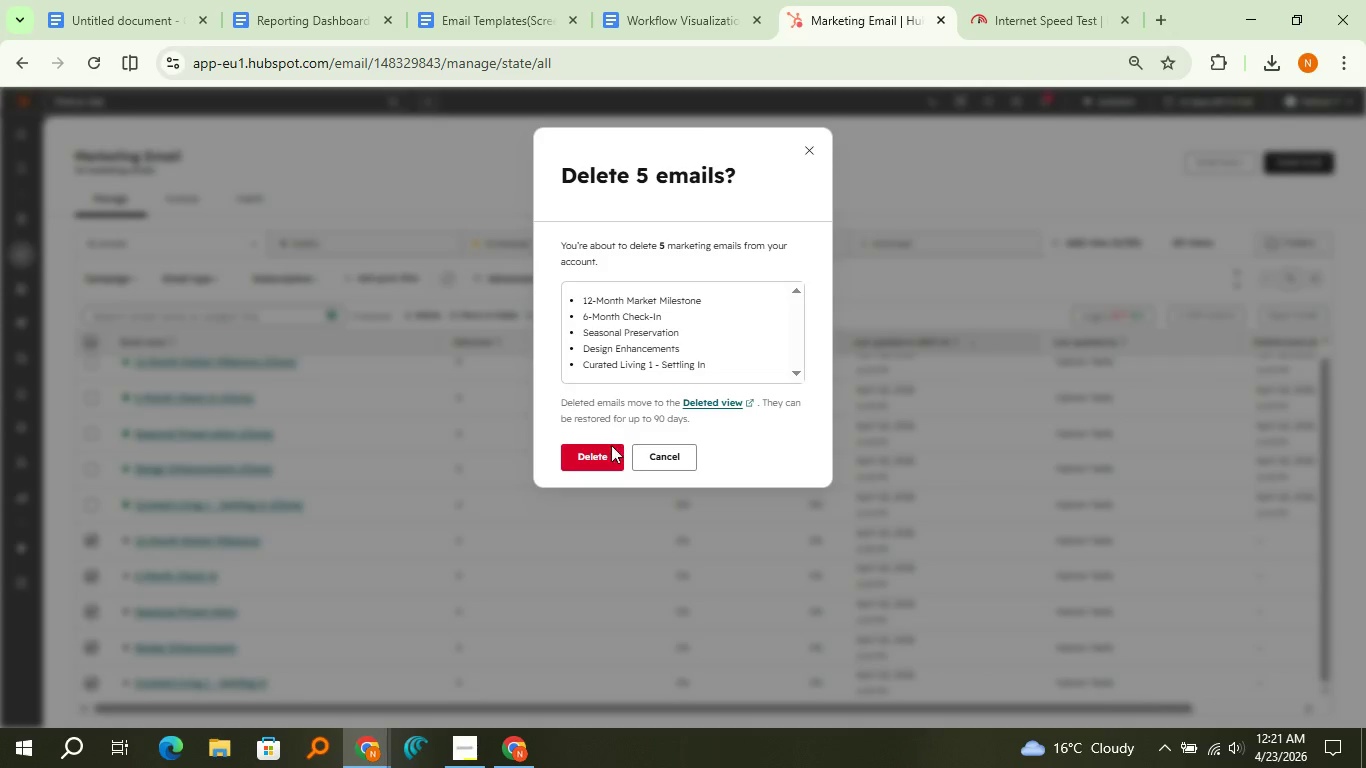 
left_click([600, 454])
 